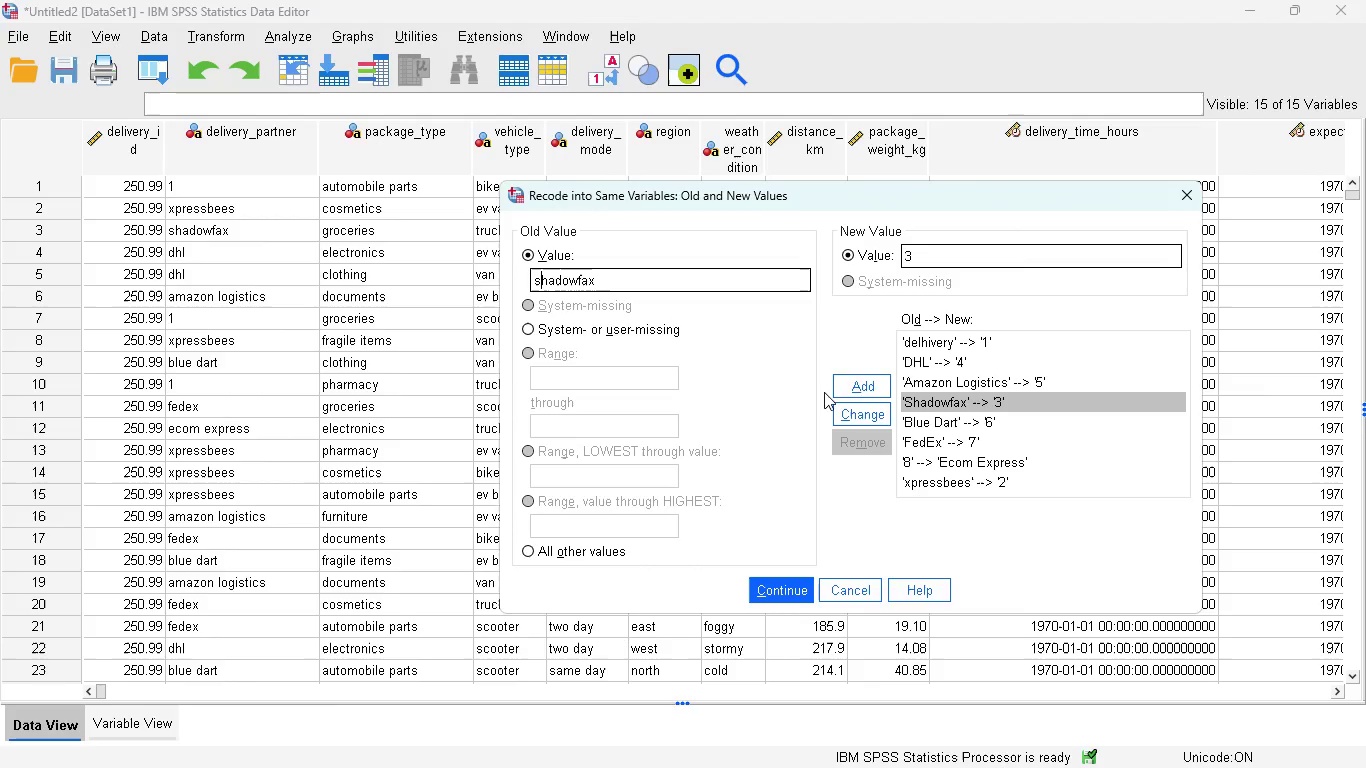 
left_click([850, 418])
 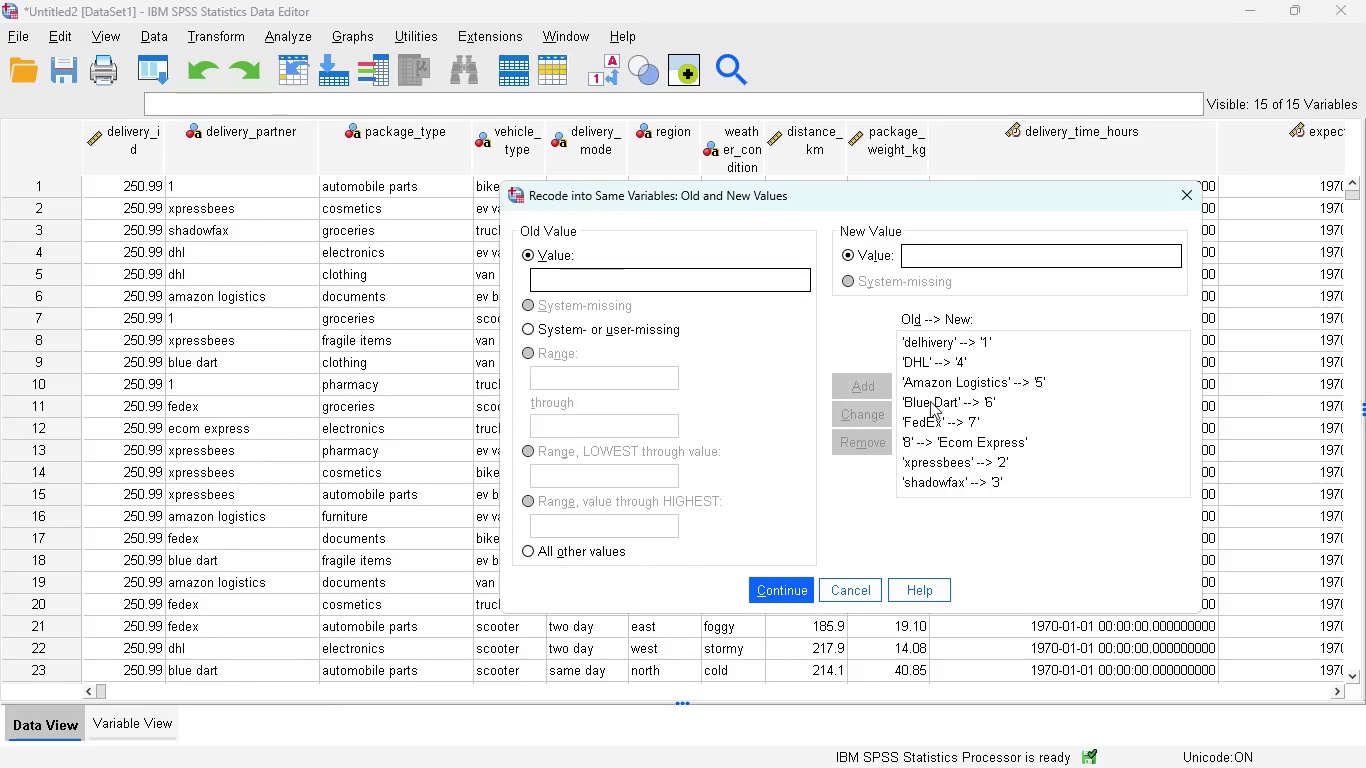 
left_click([921, 366])
 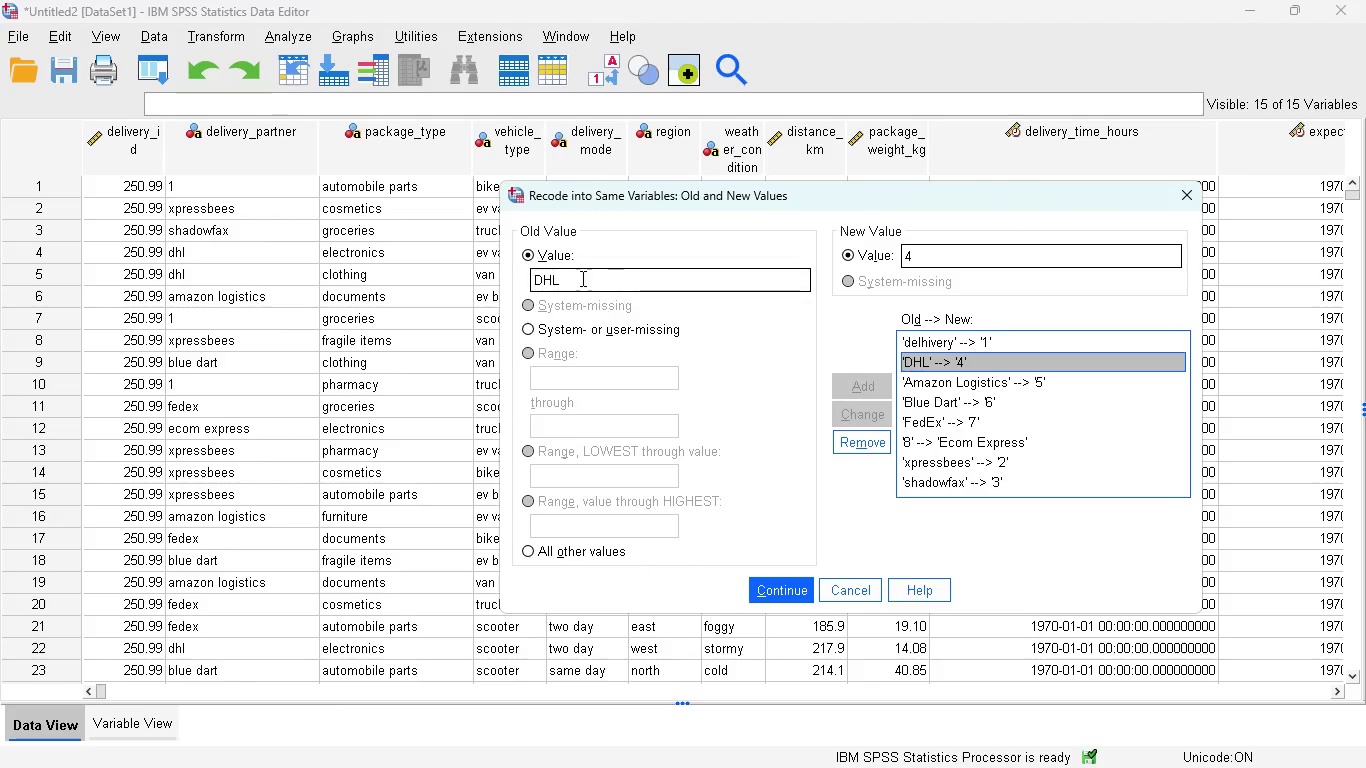 
left_click([574, 269])
 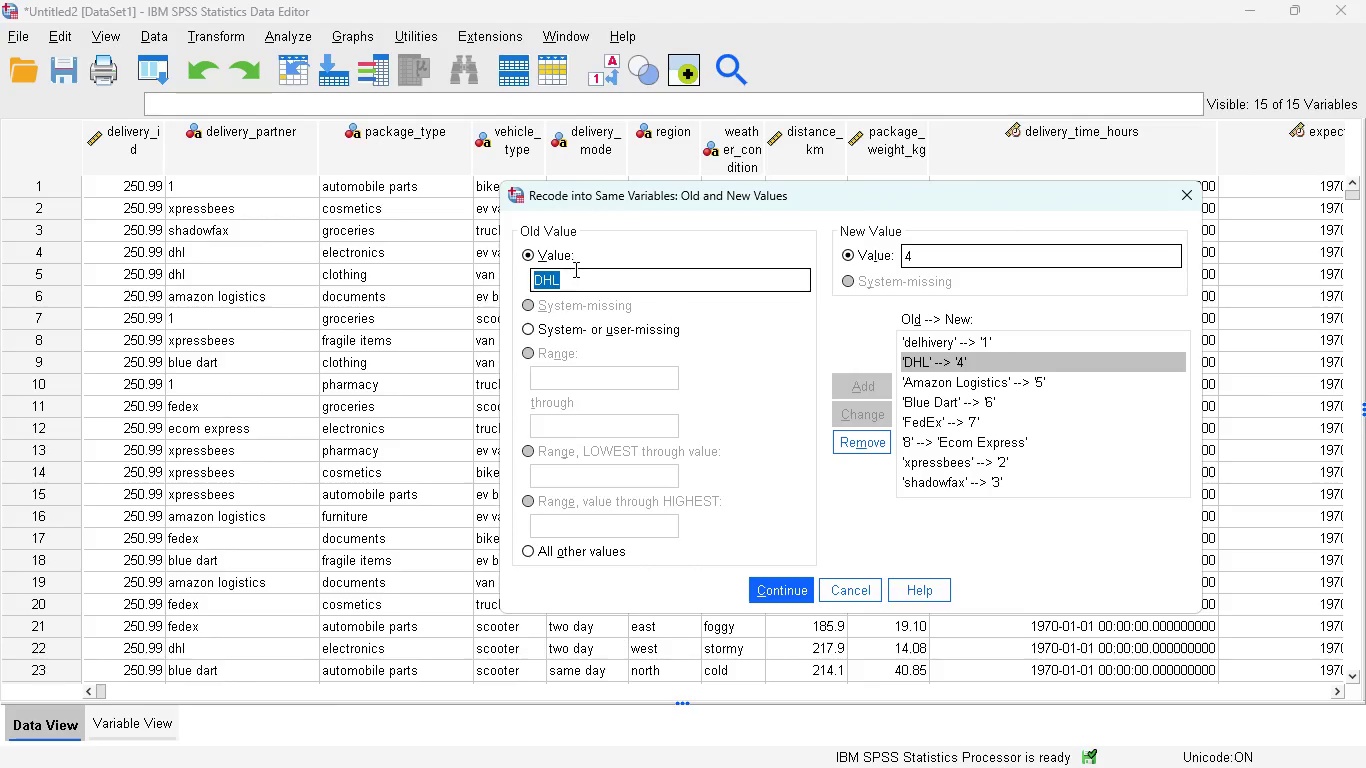 
type(dj)
key(Backspace)
type(hl)
 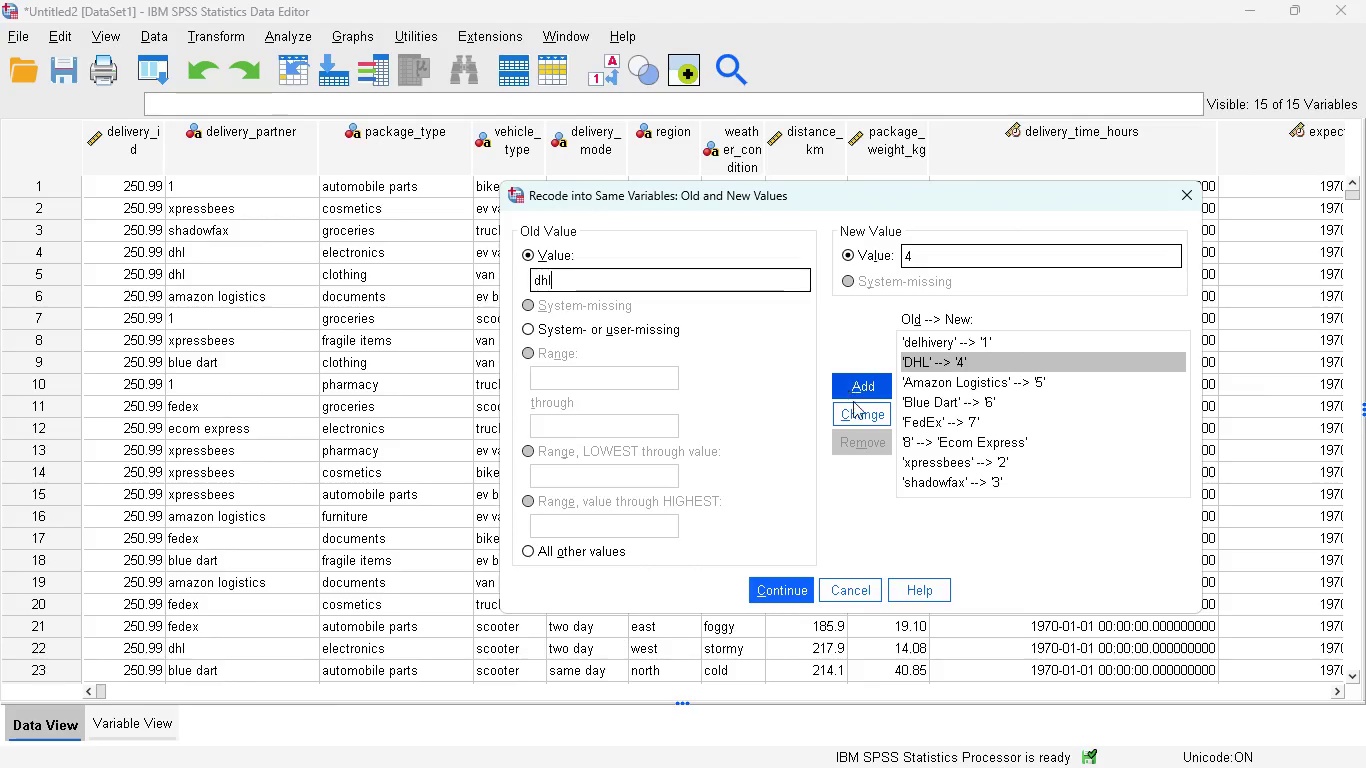 
left_click([857, 411])
 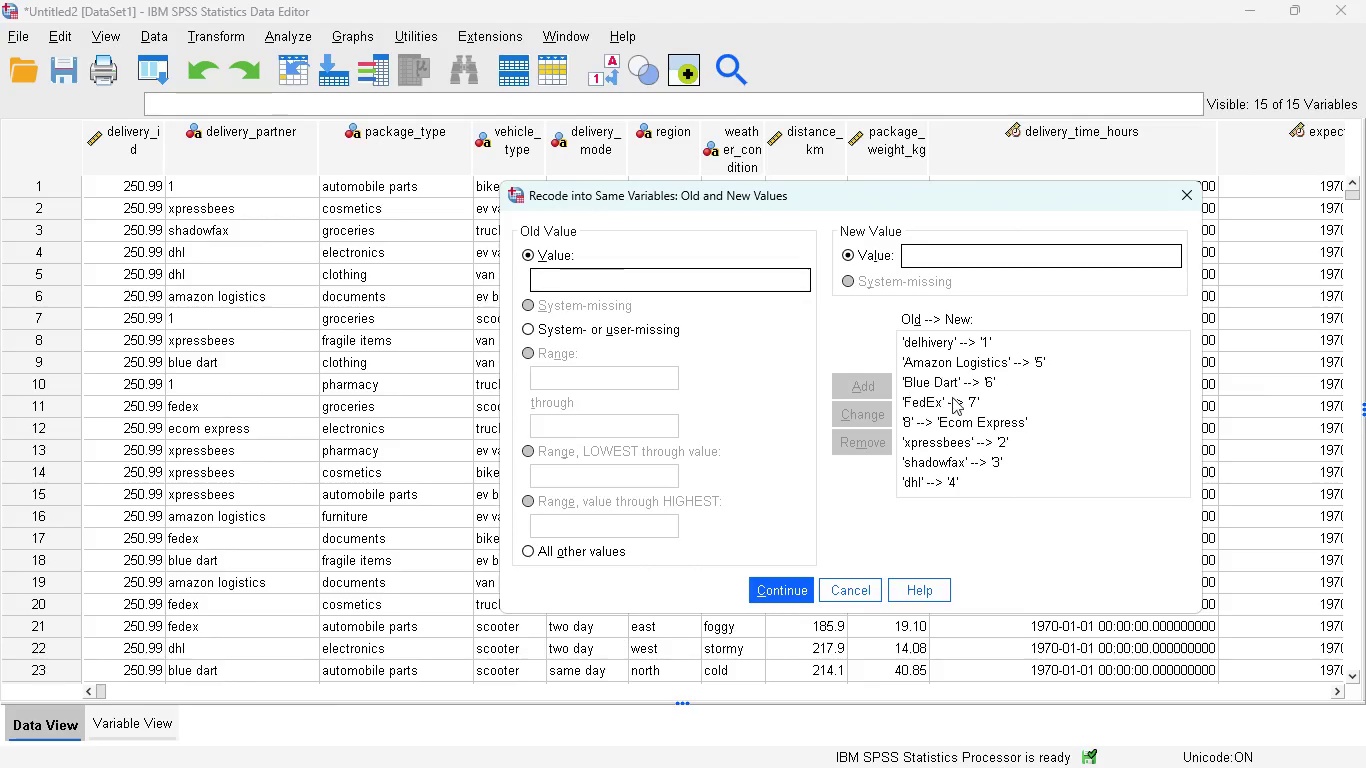 
left_click([937, 366])
 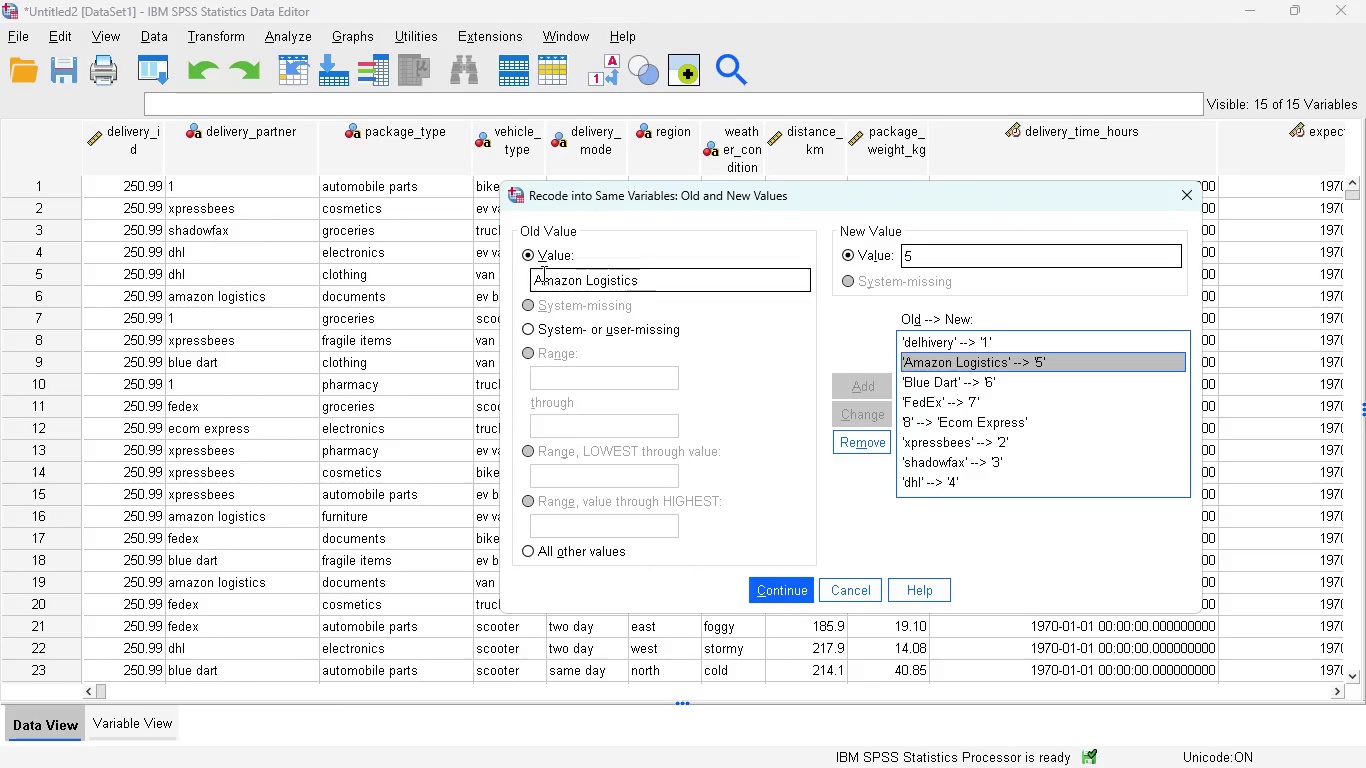 
left_click([541, 285])
 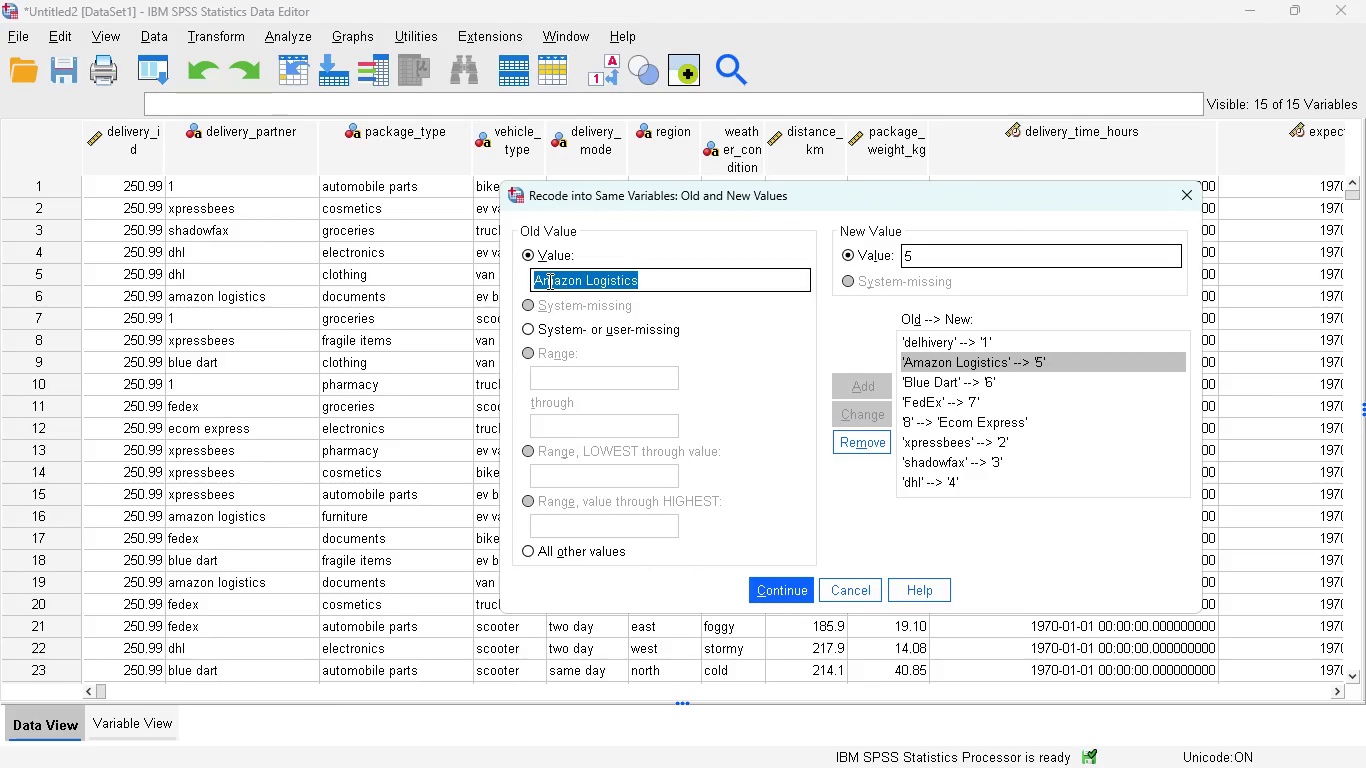 
left_click([542, 275])
 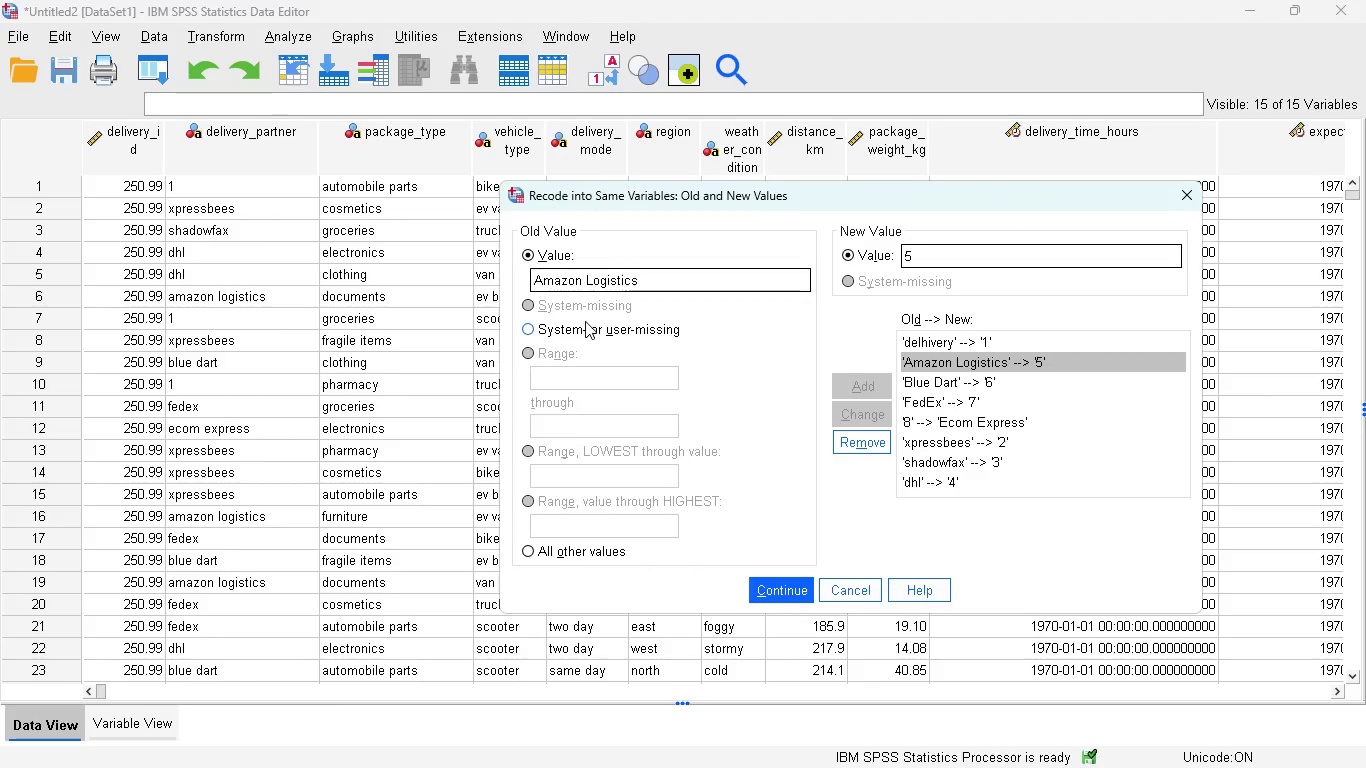 
key(Backspace)
 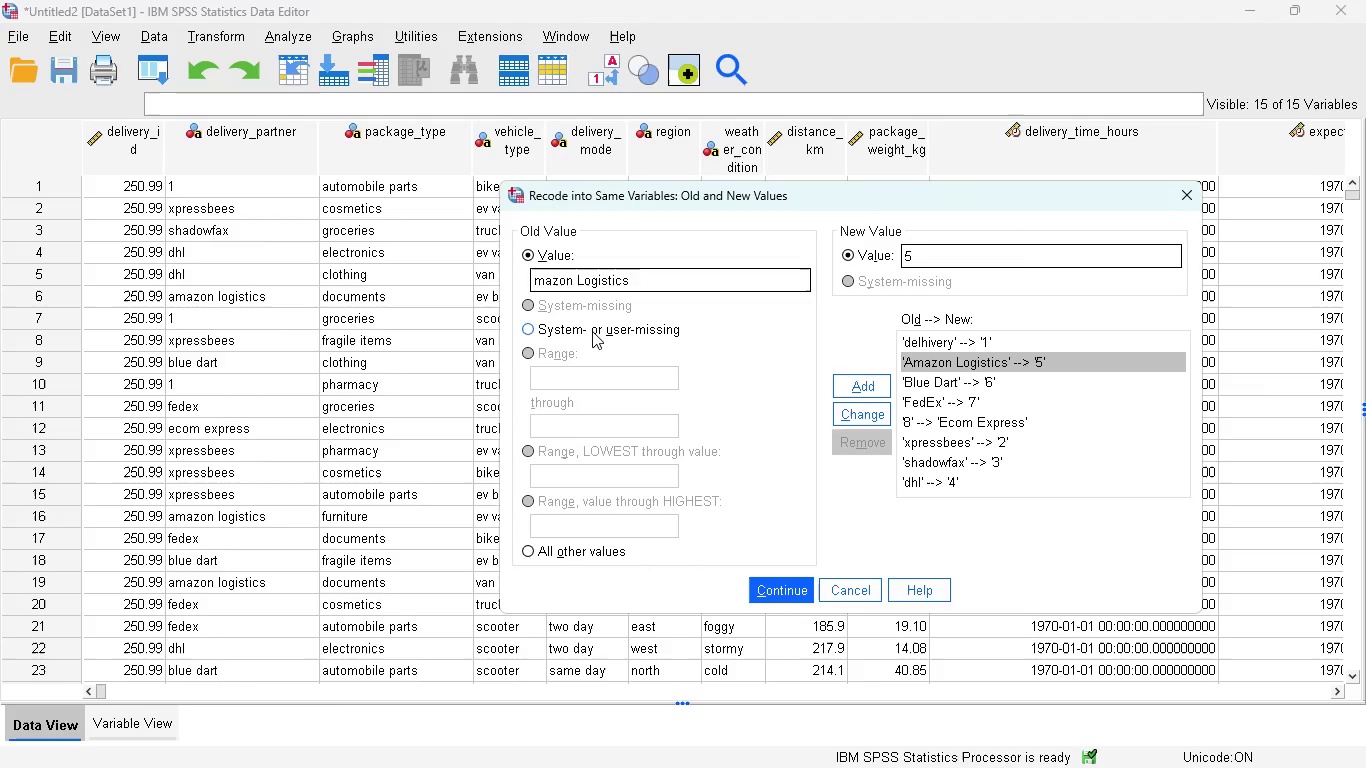 
key(A)
 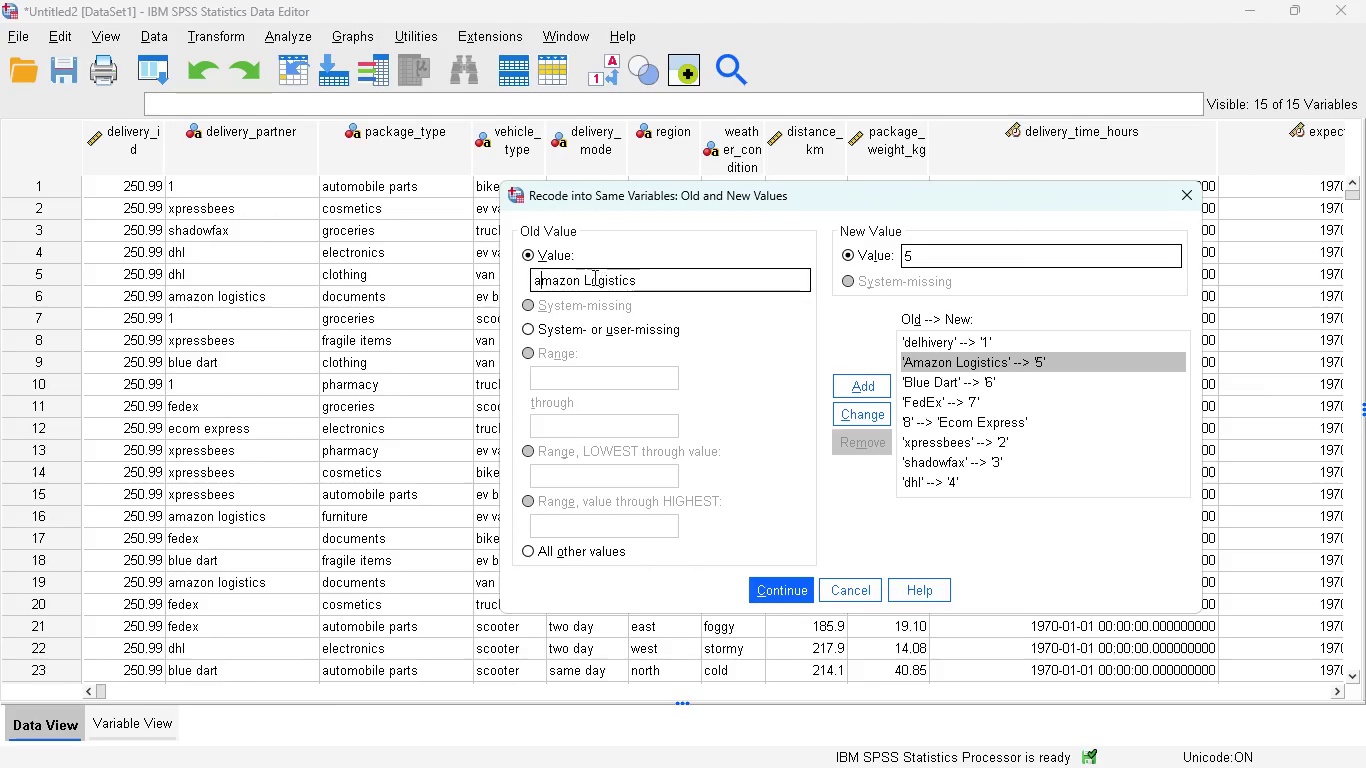 
left_click([592, 277])
 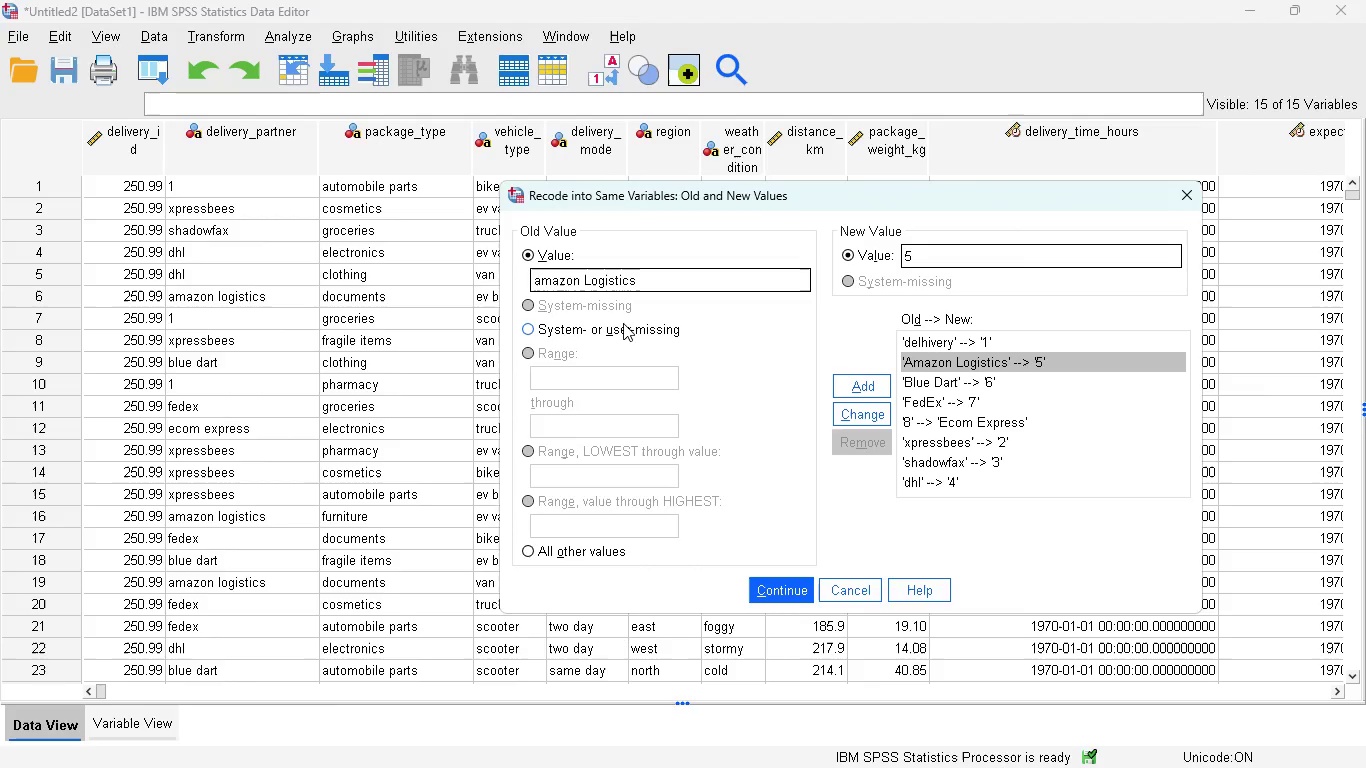 
key(Backspace)
 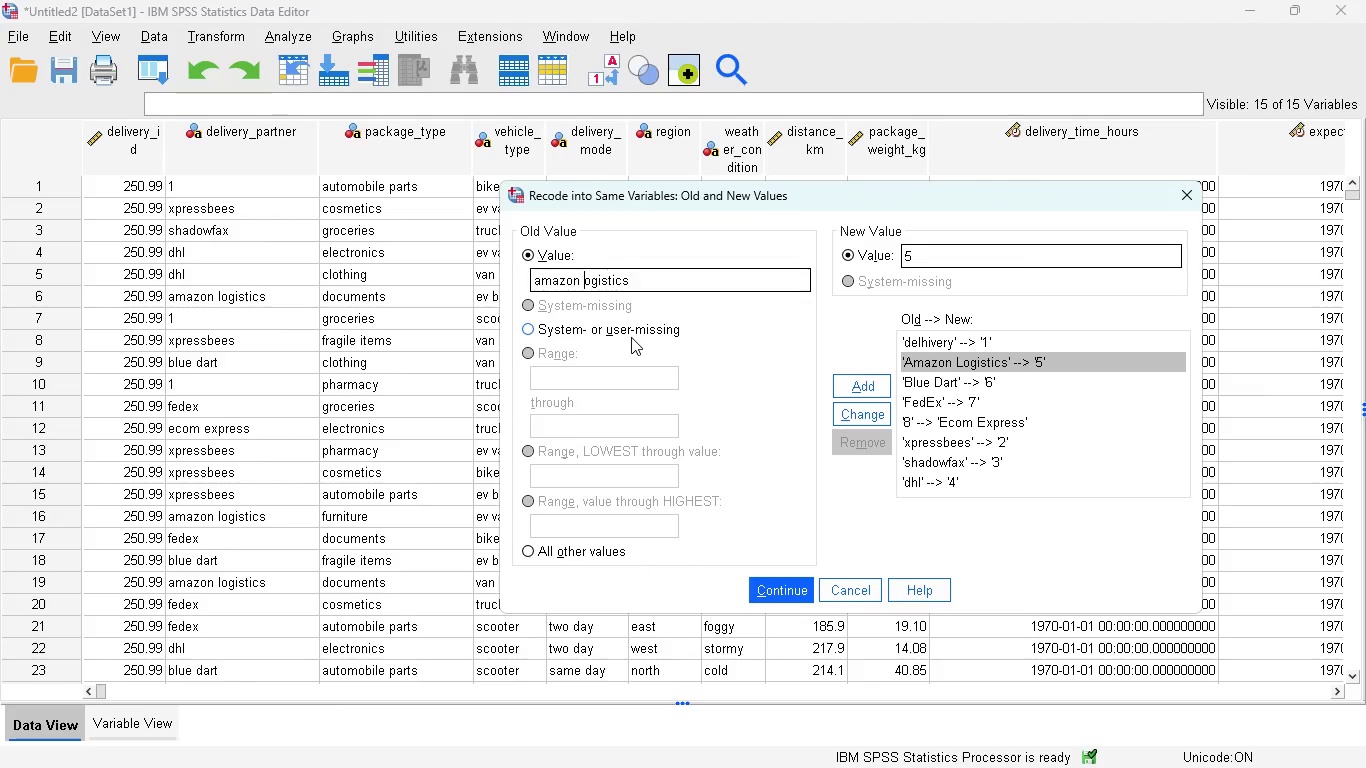 
key(L)
 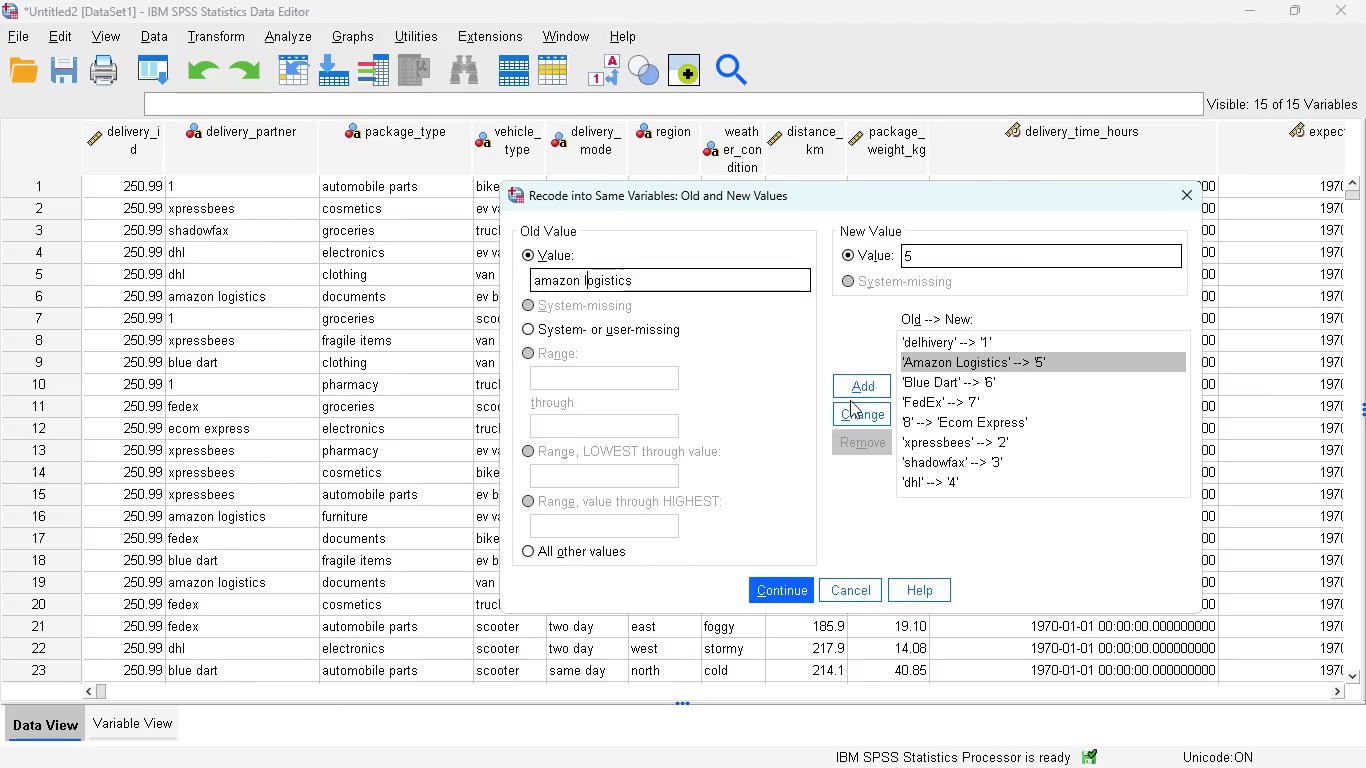 
left_click([854, 409])
 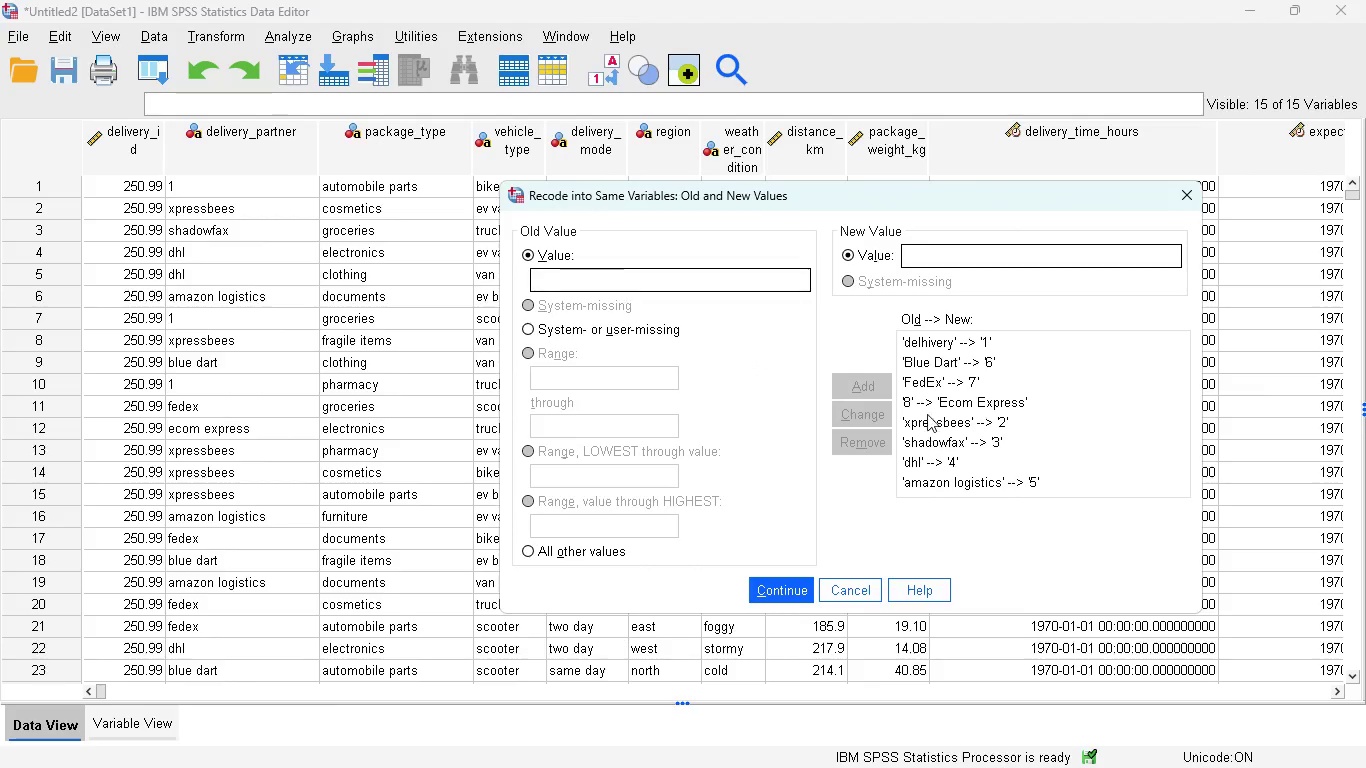 
left_click([923, 361])
 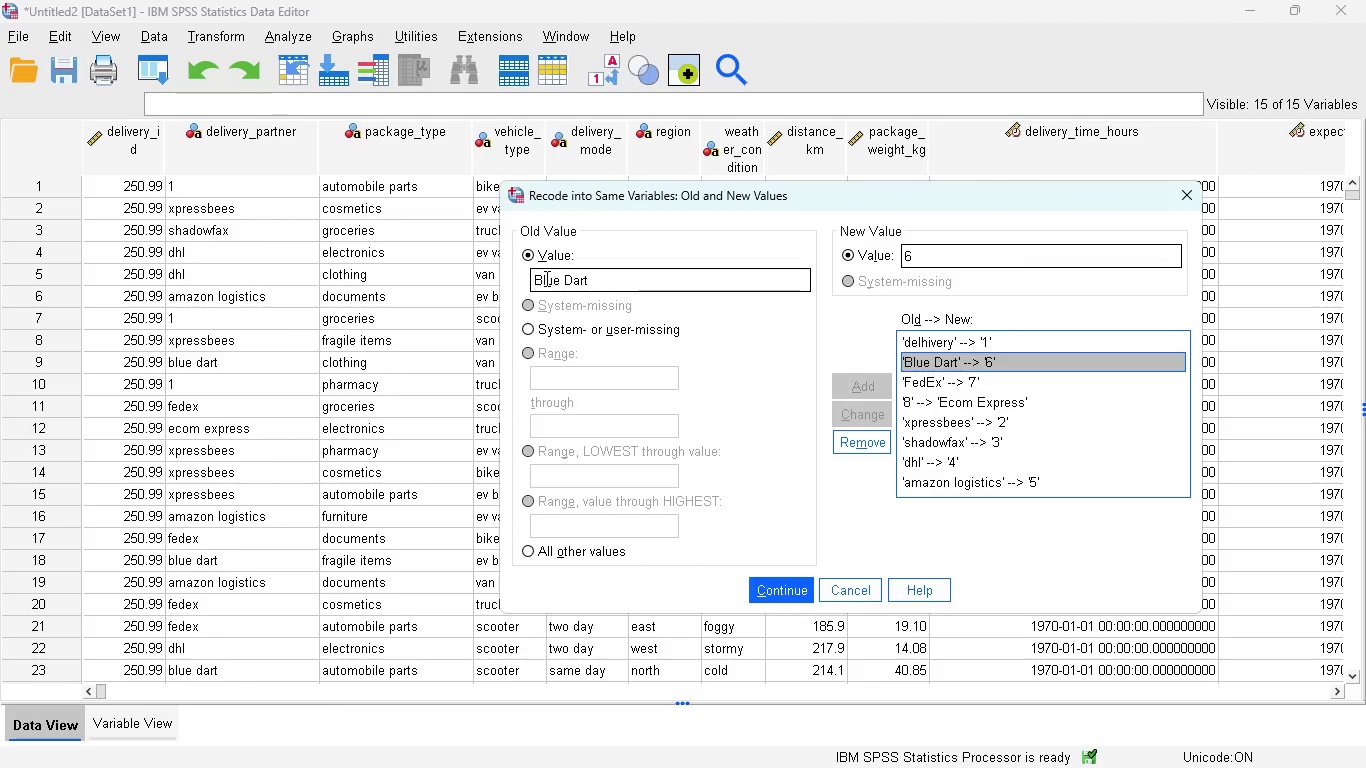 
left_click([538, 274])
 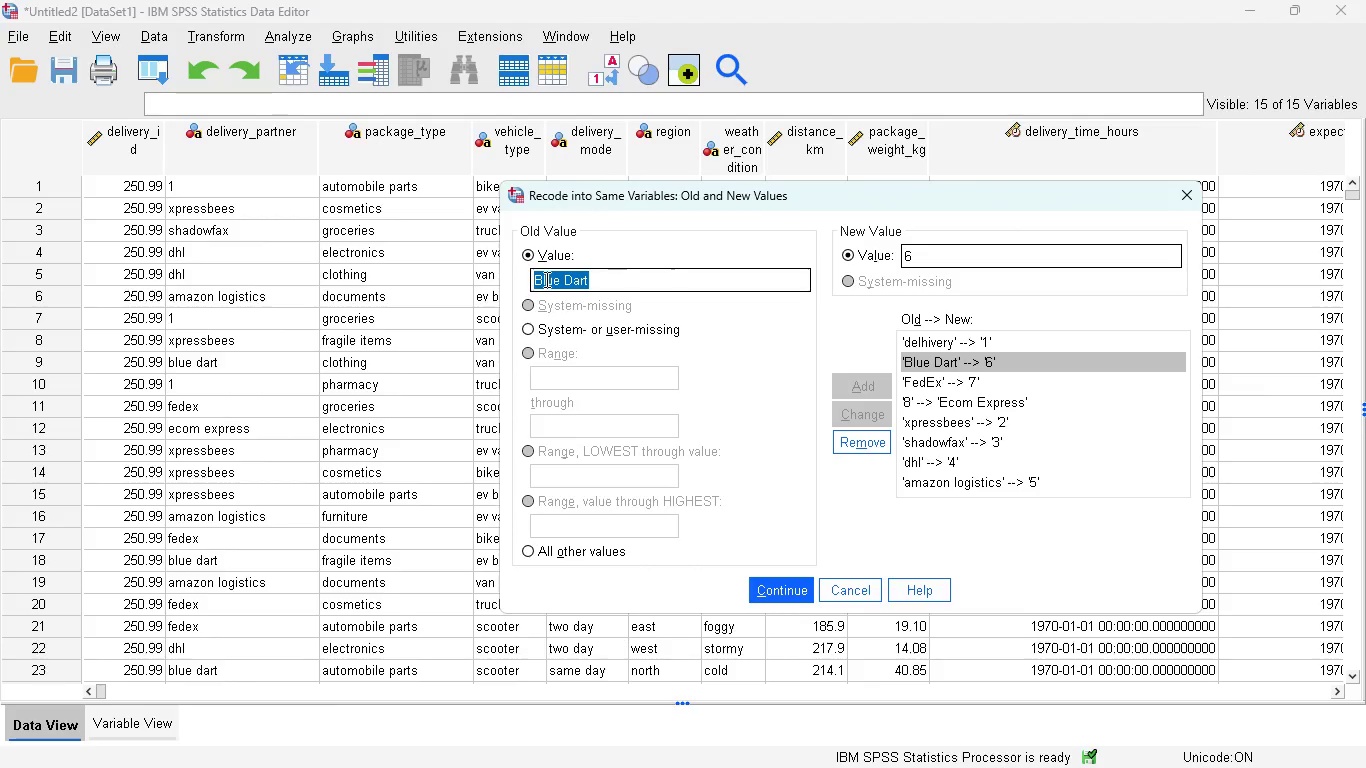 
left_click([545, 279])
 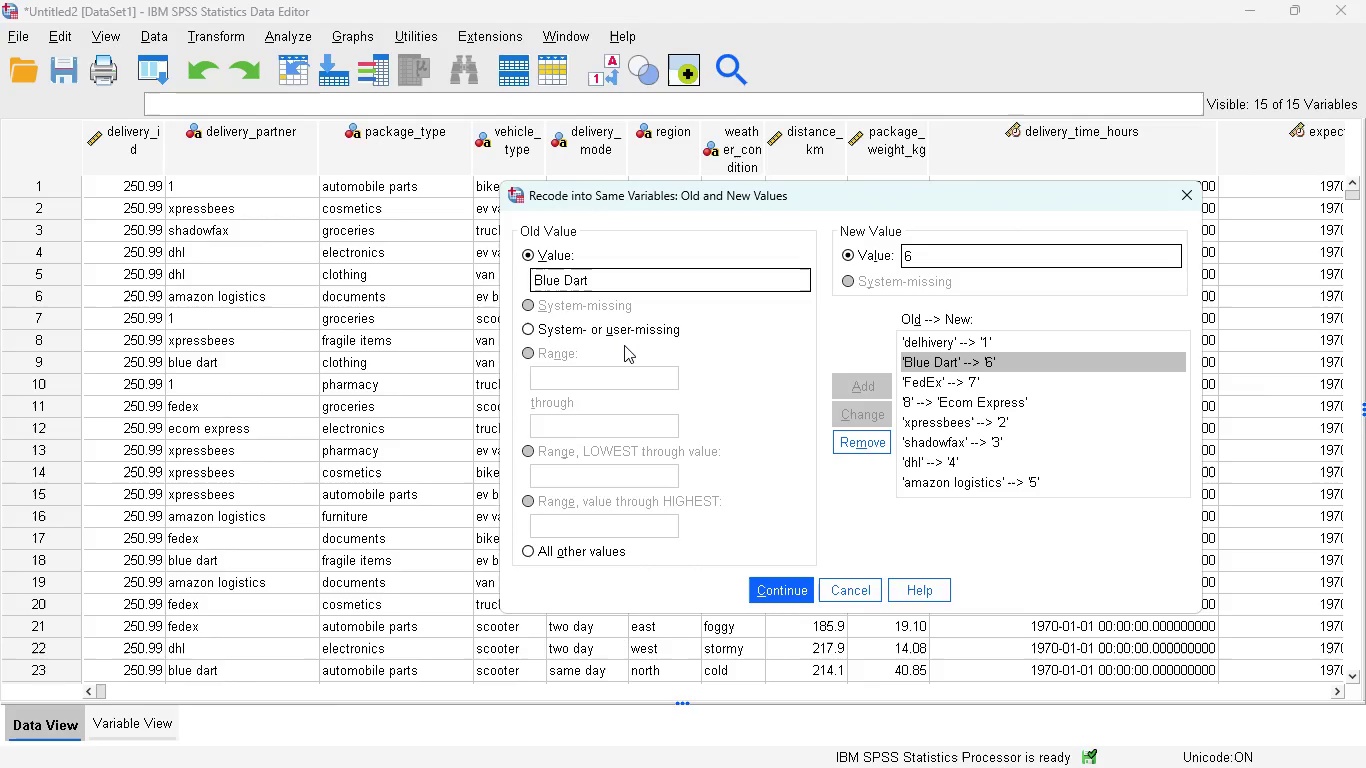 
key(ArrowLeft)
 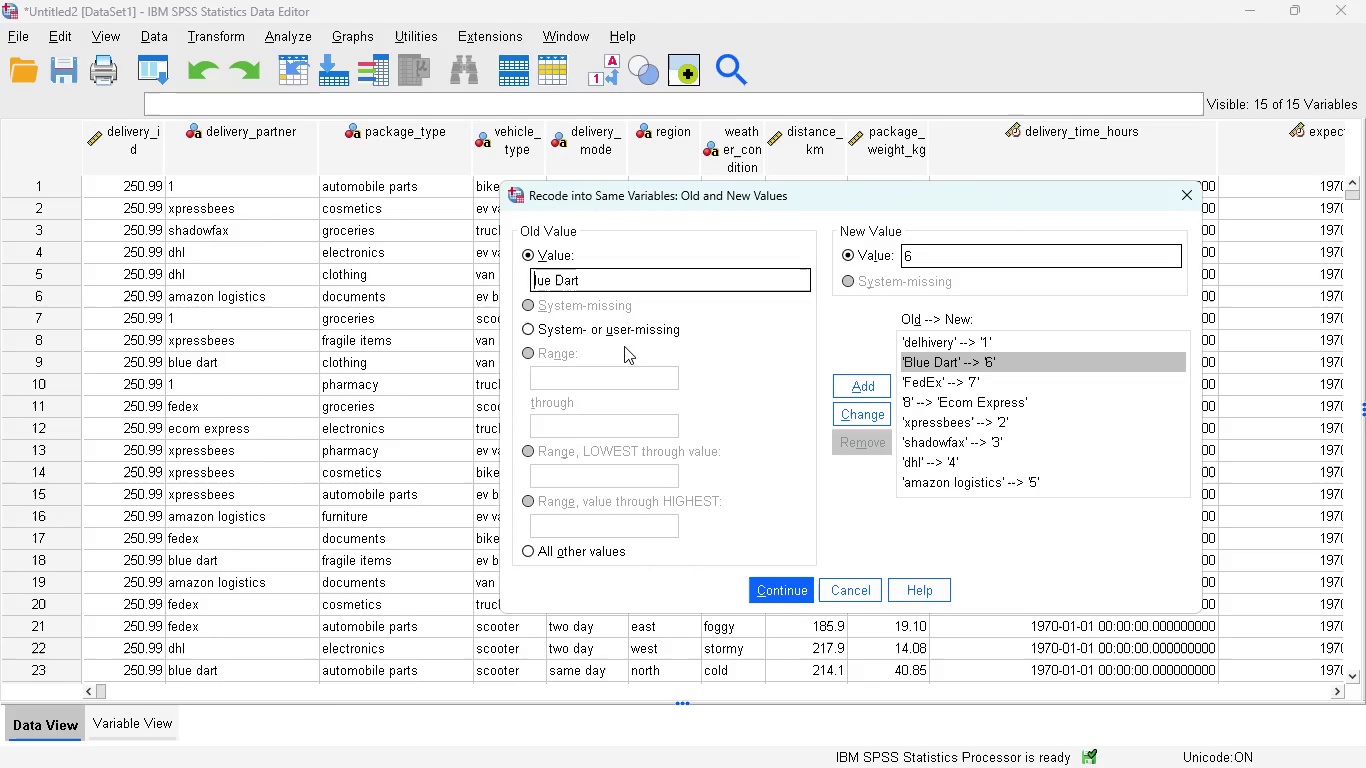 
key(Backspace)
 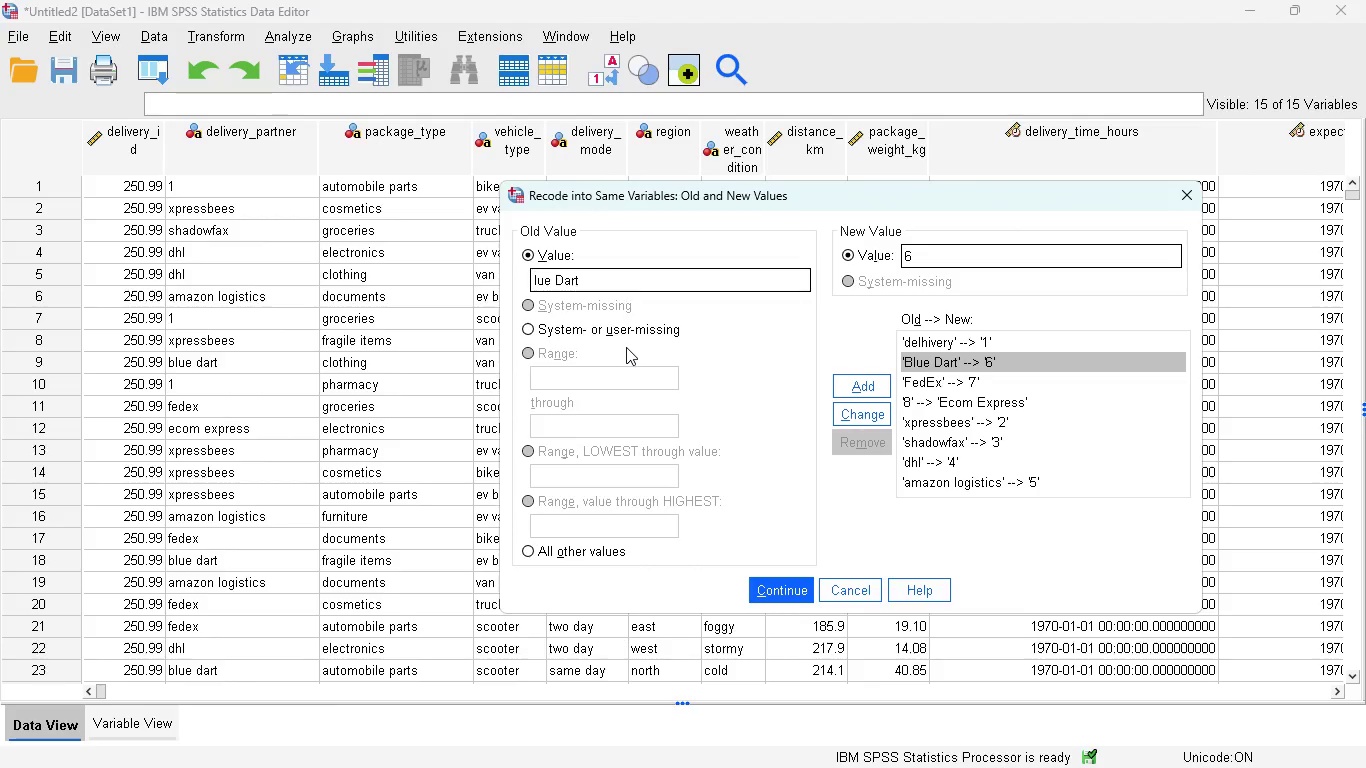 
key(B)
 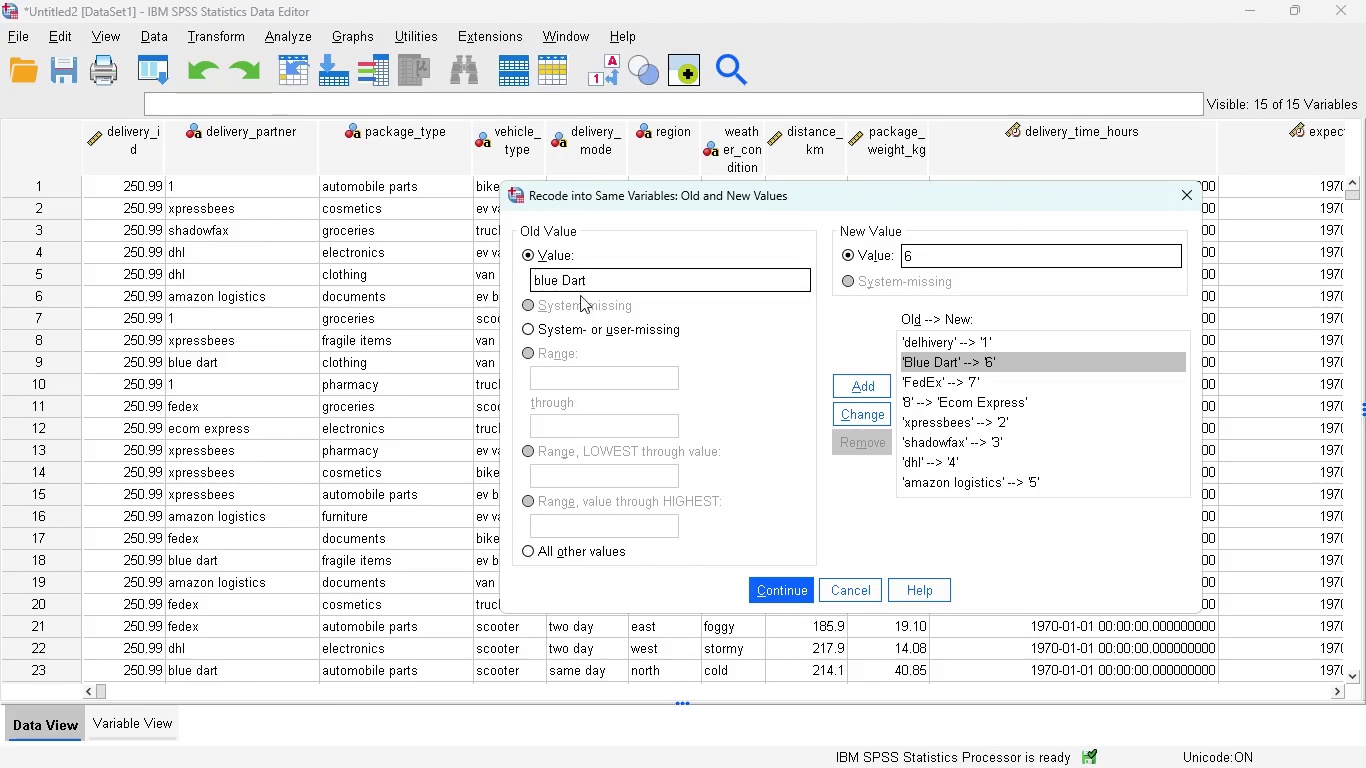 
left_click([569, 277])
 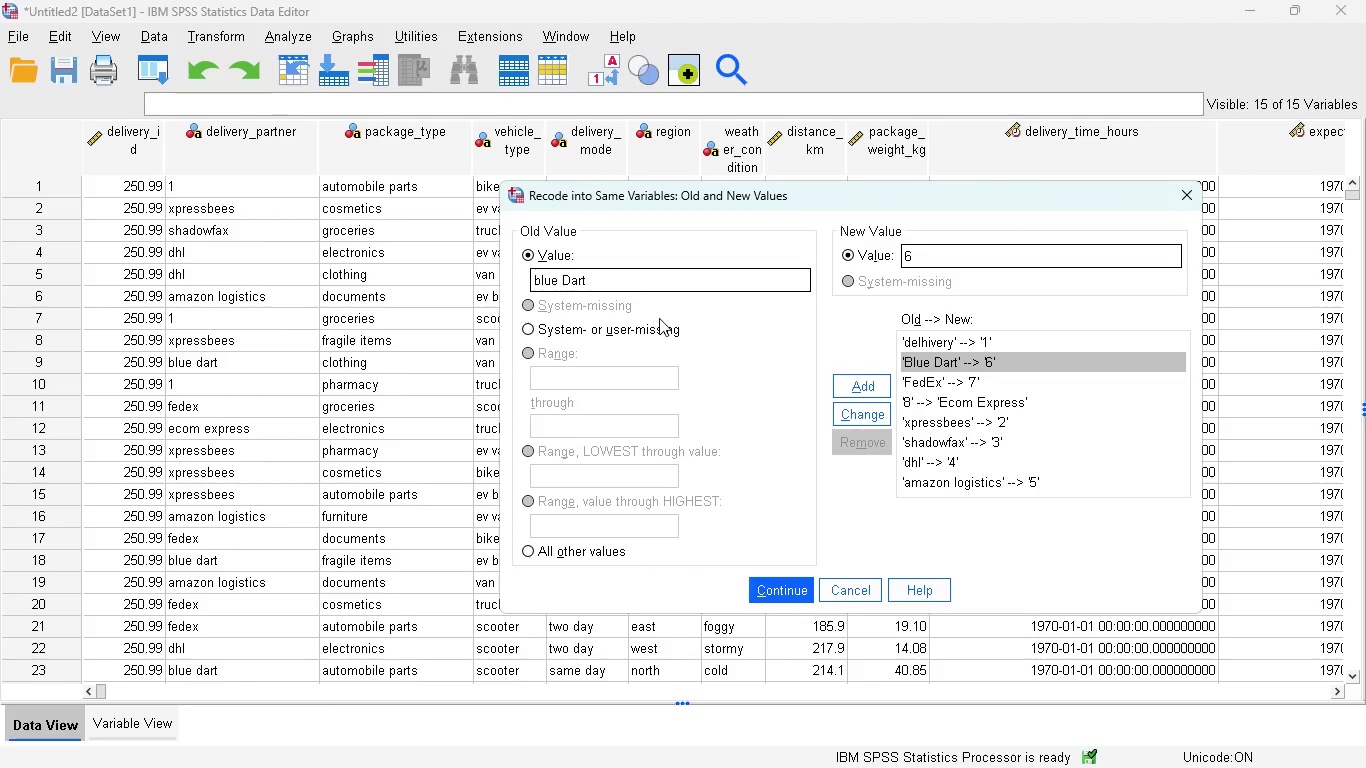 
key(Backspace)
 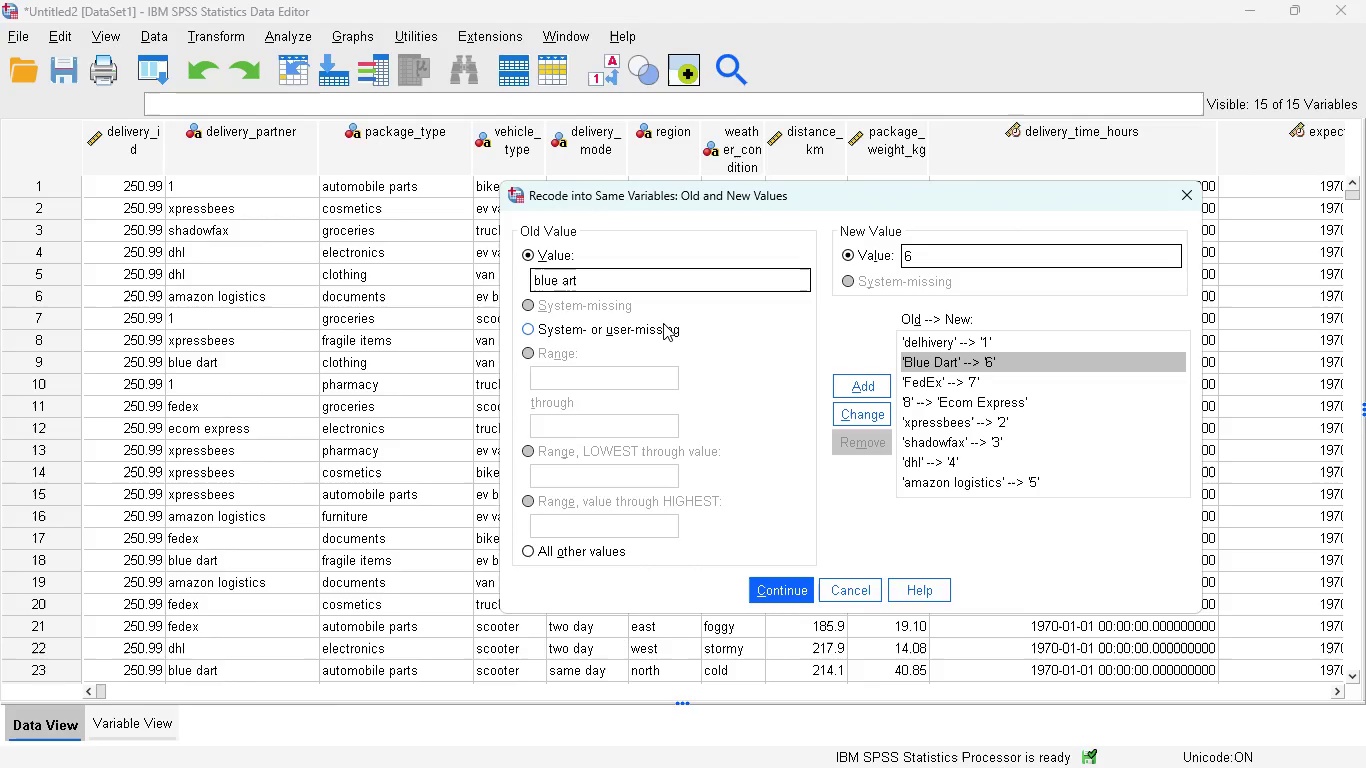 
key(D)
 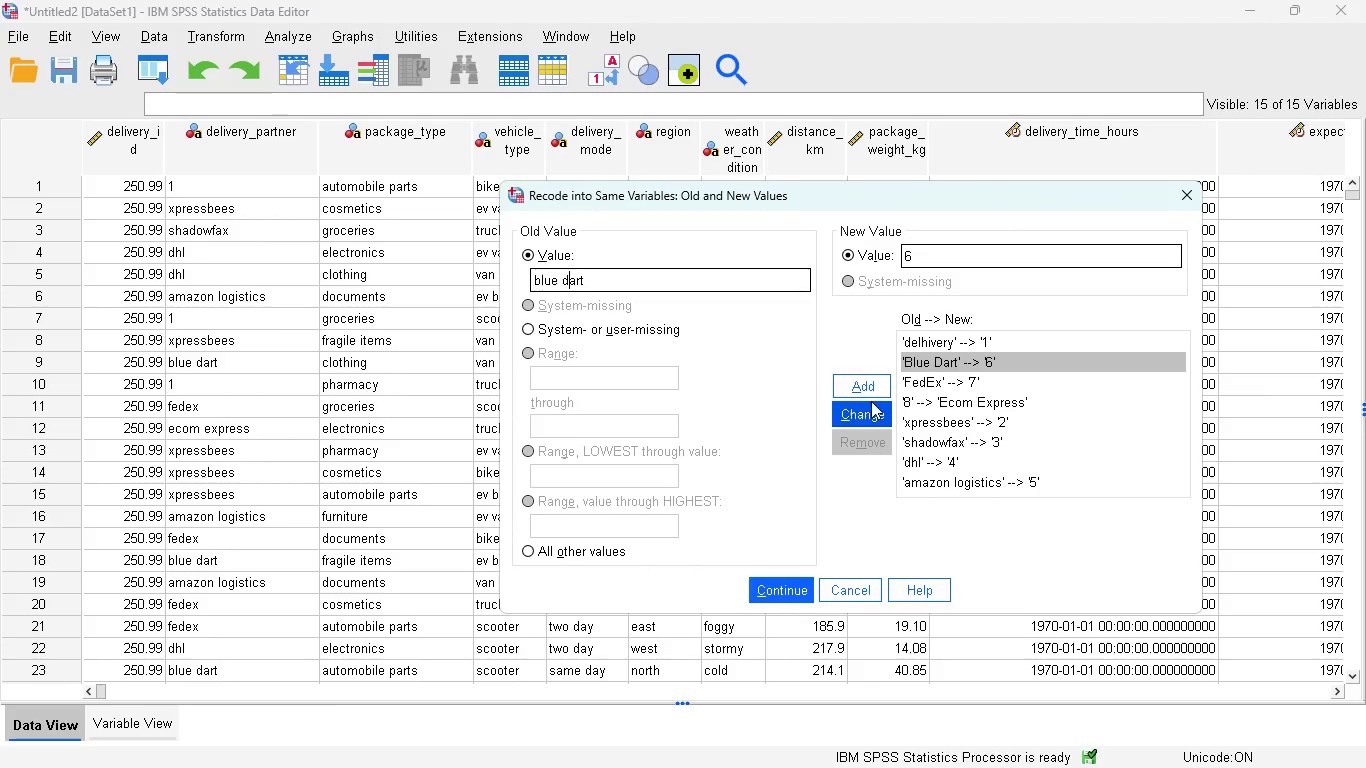 
left_click([871, 408])
 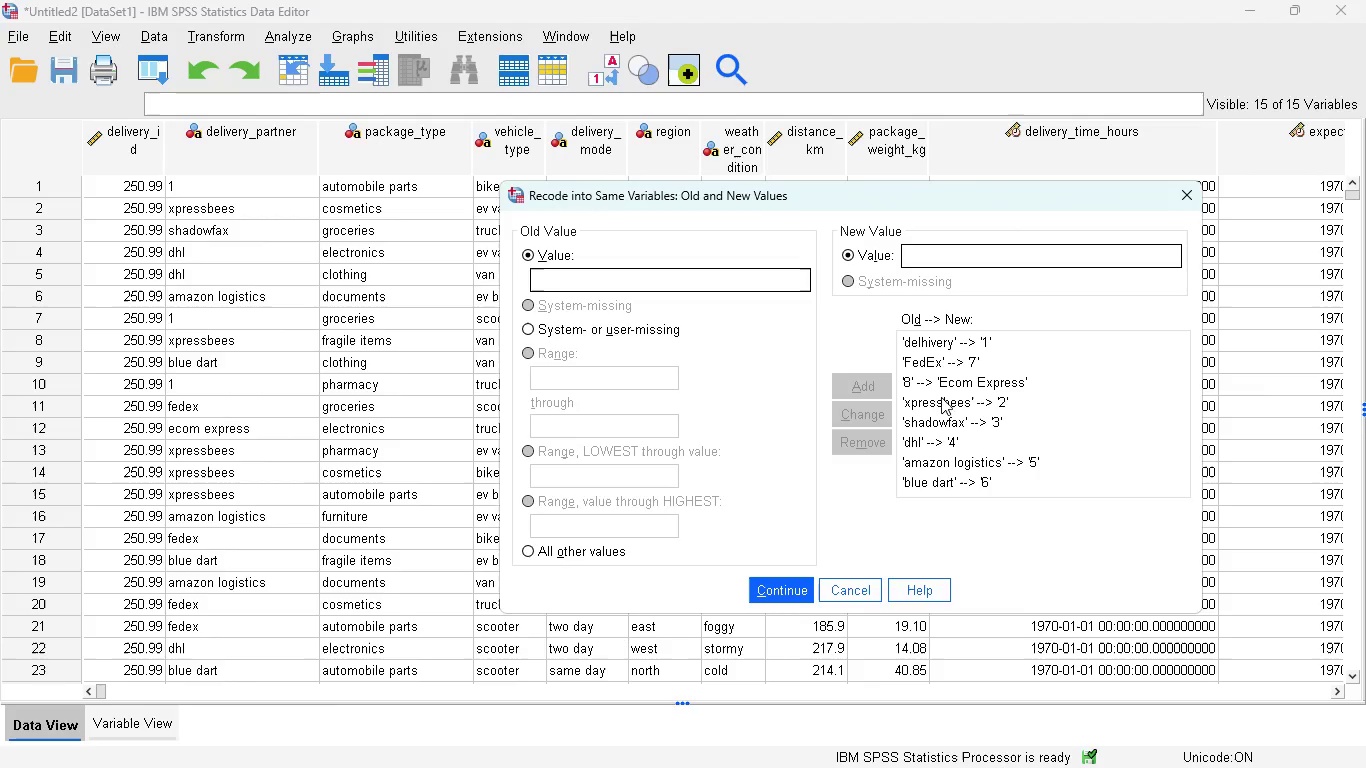 
wait(5.19)
 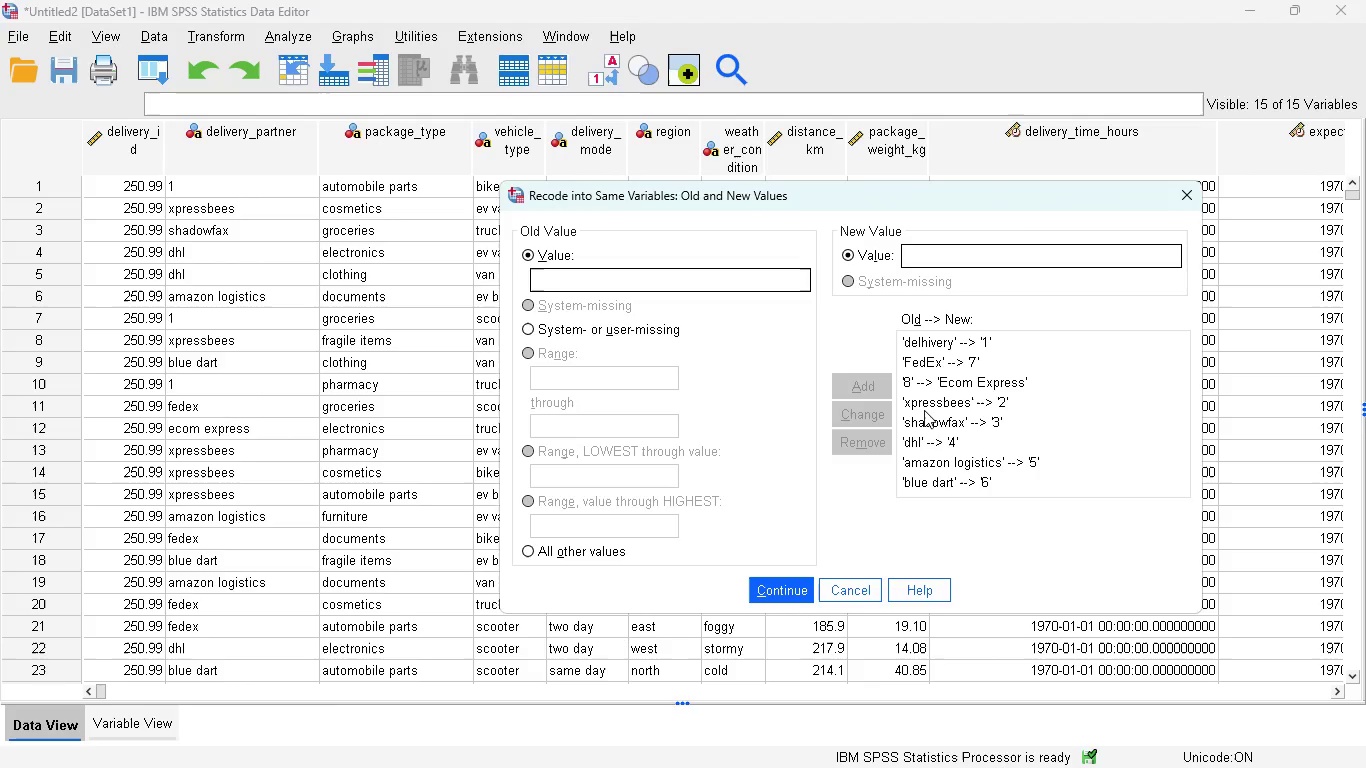 
left_click([927, 359])
 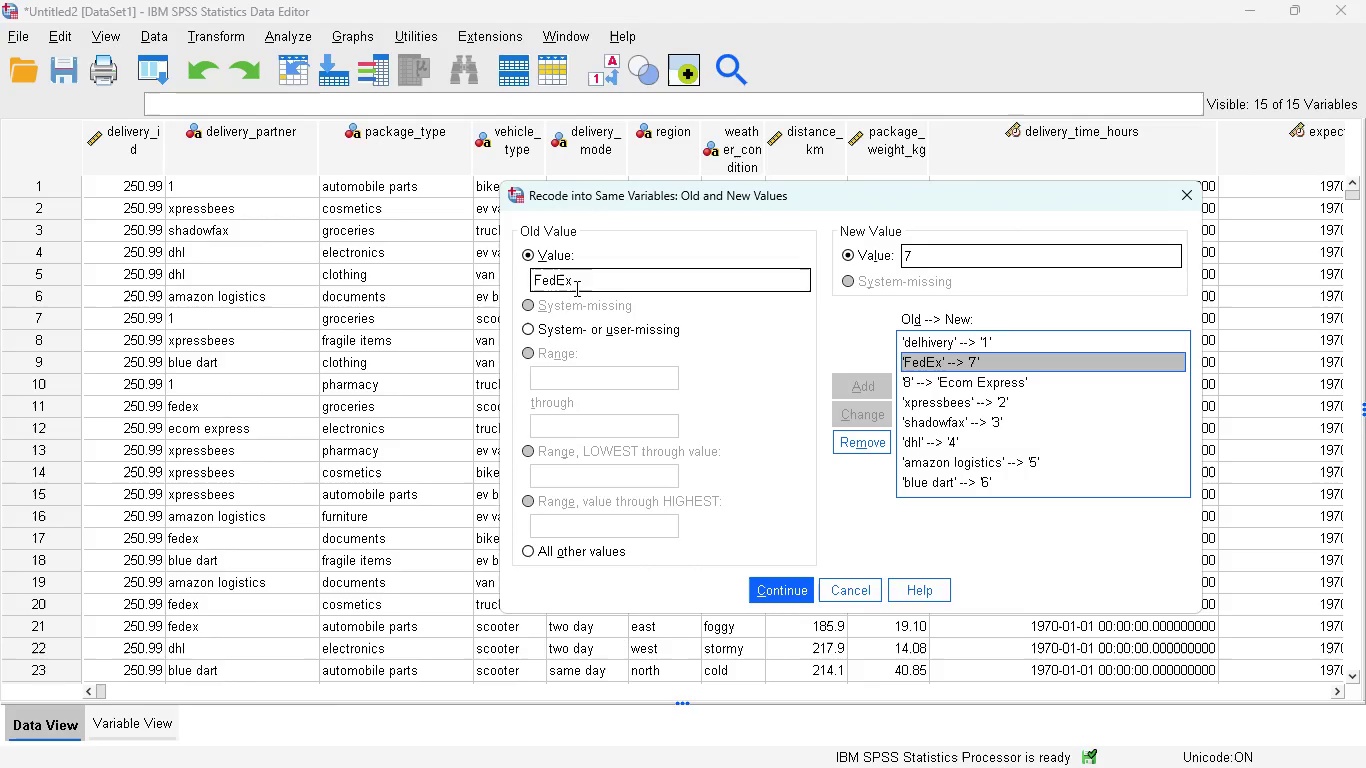 
left_click([567, 284])
 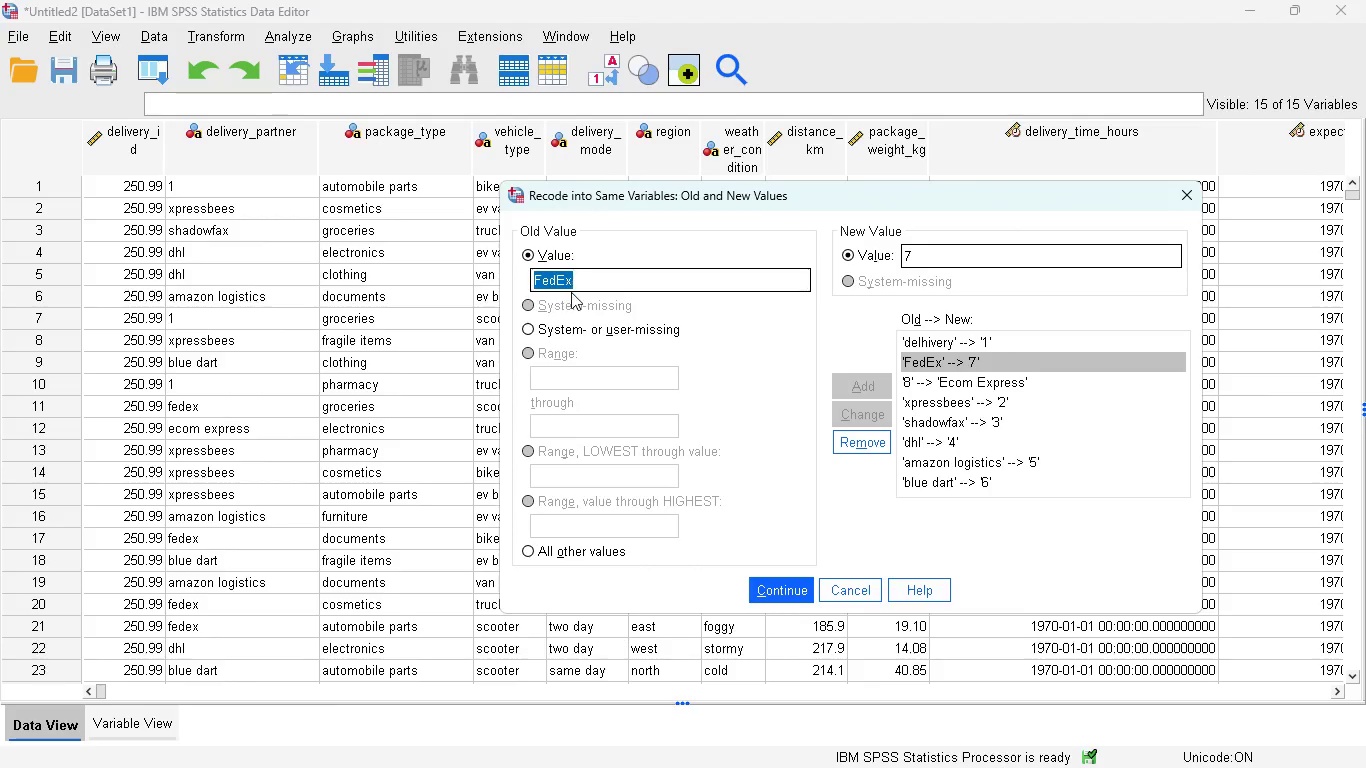 
type(fedex)
 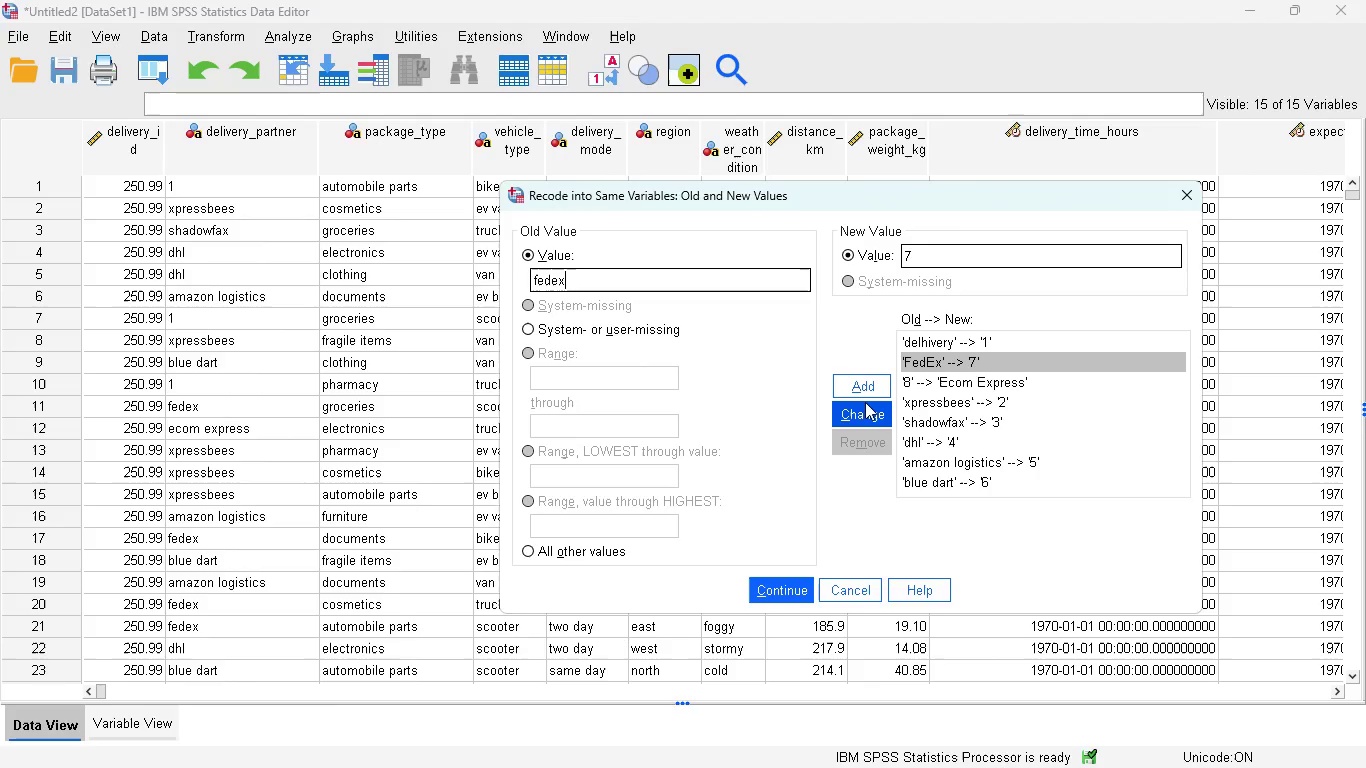 
left_click([866, 407])
 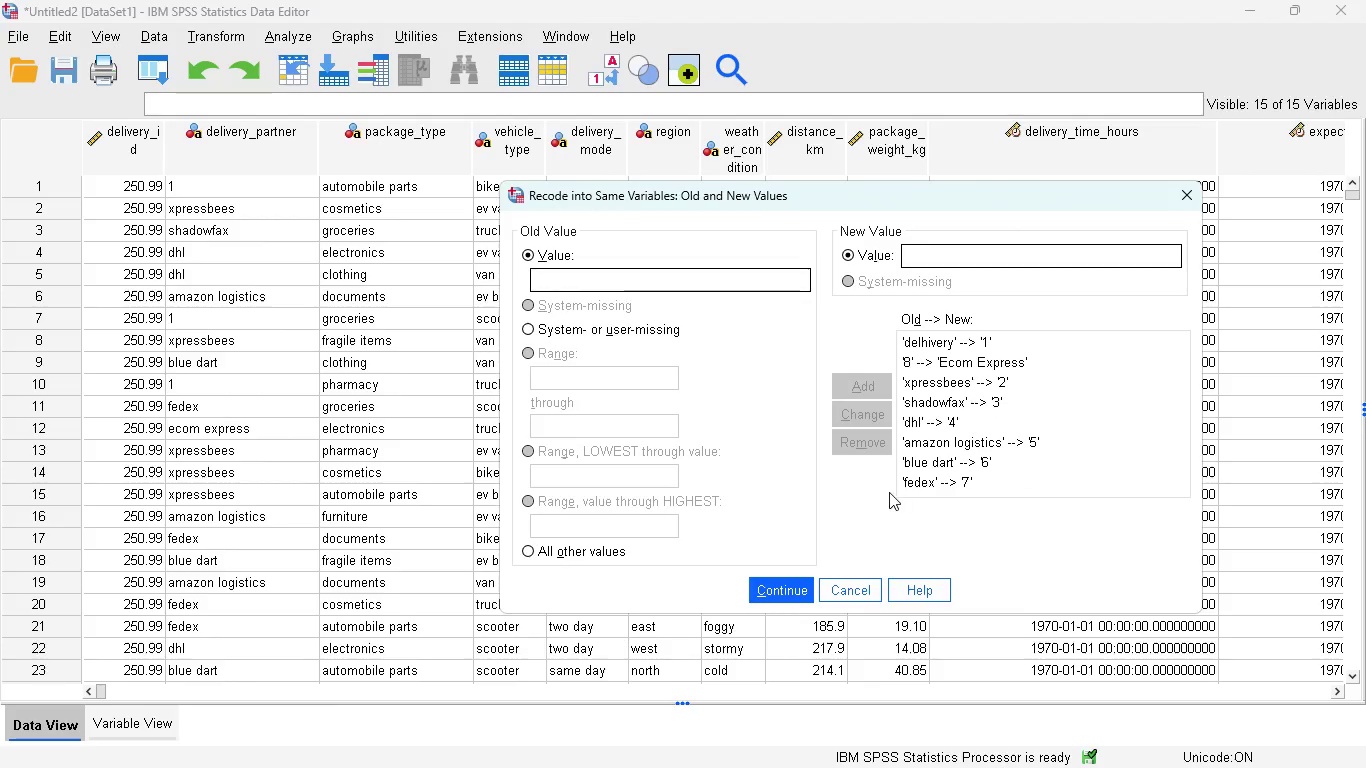 
left_click([801, 583])
 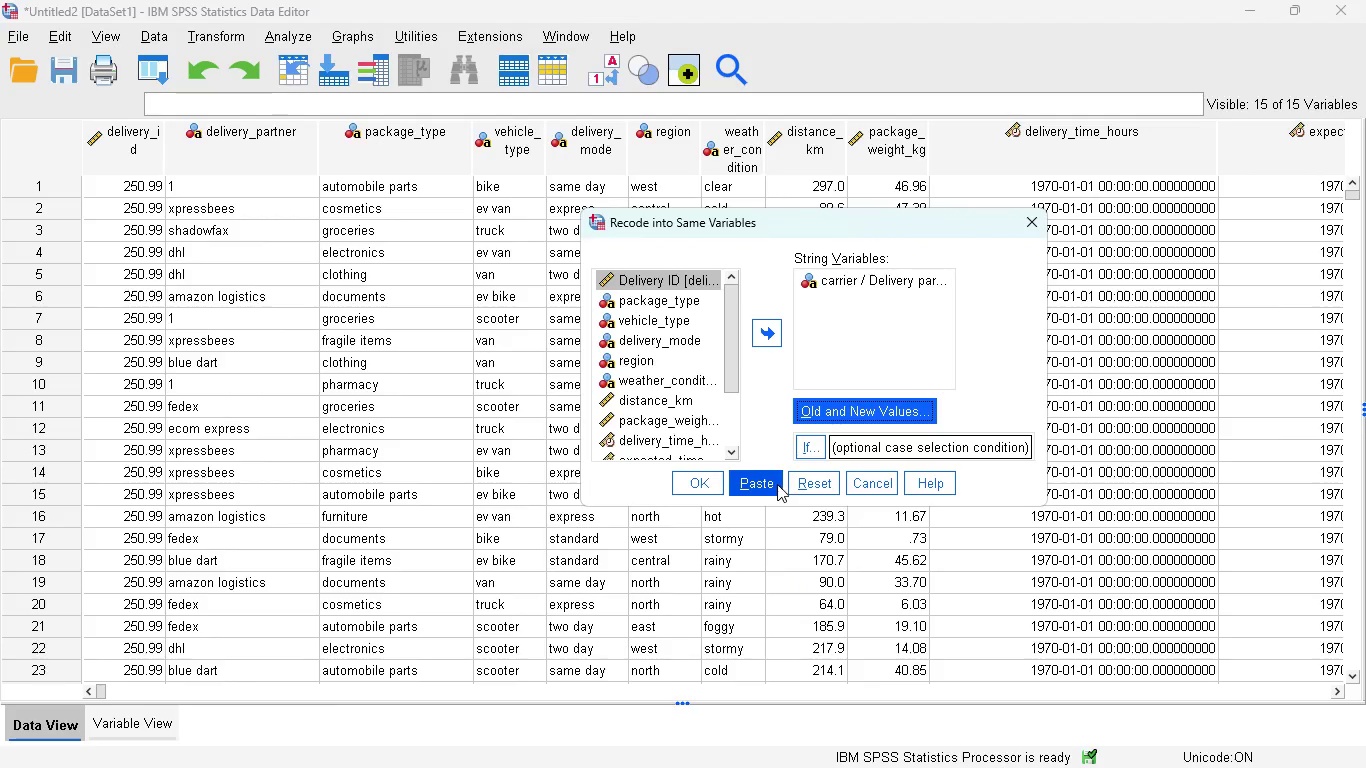 
left_click([760, 484])
 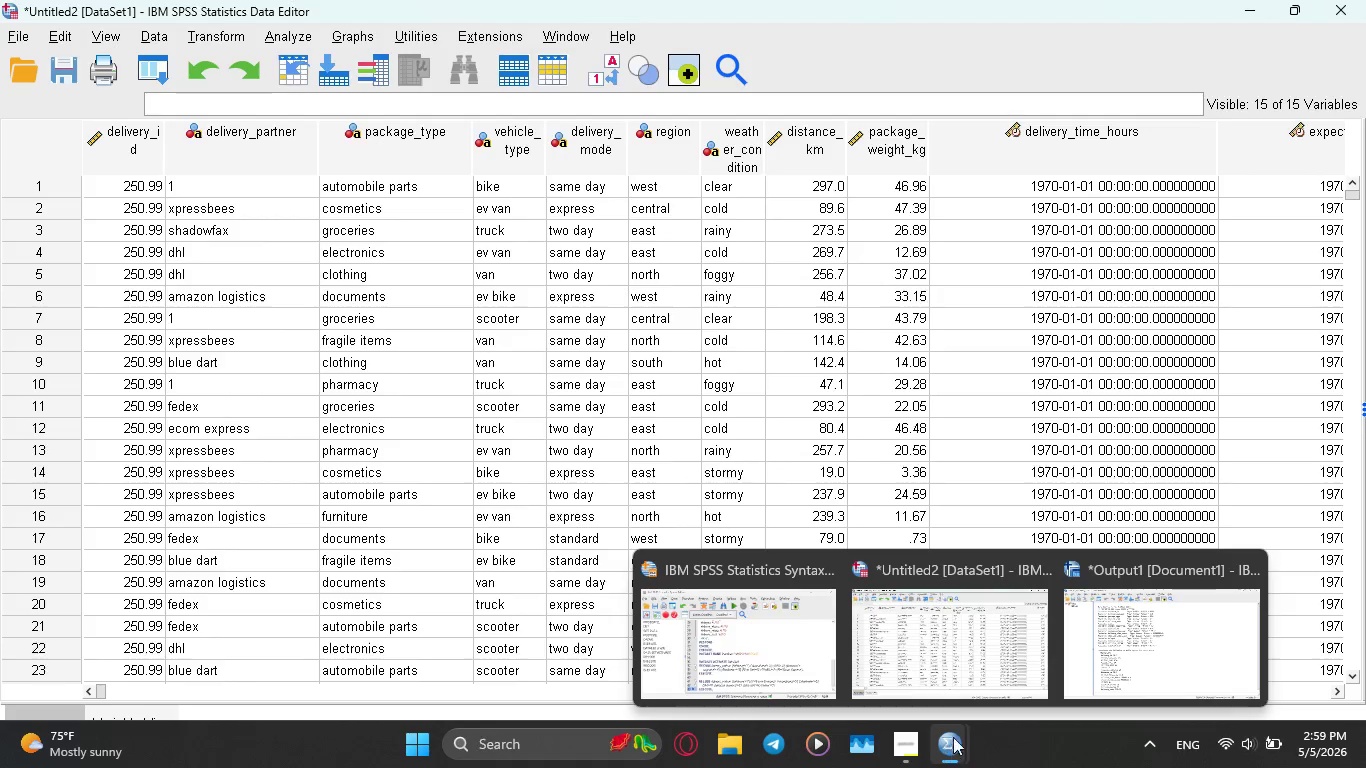 
left_click([789, 658])
 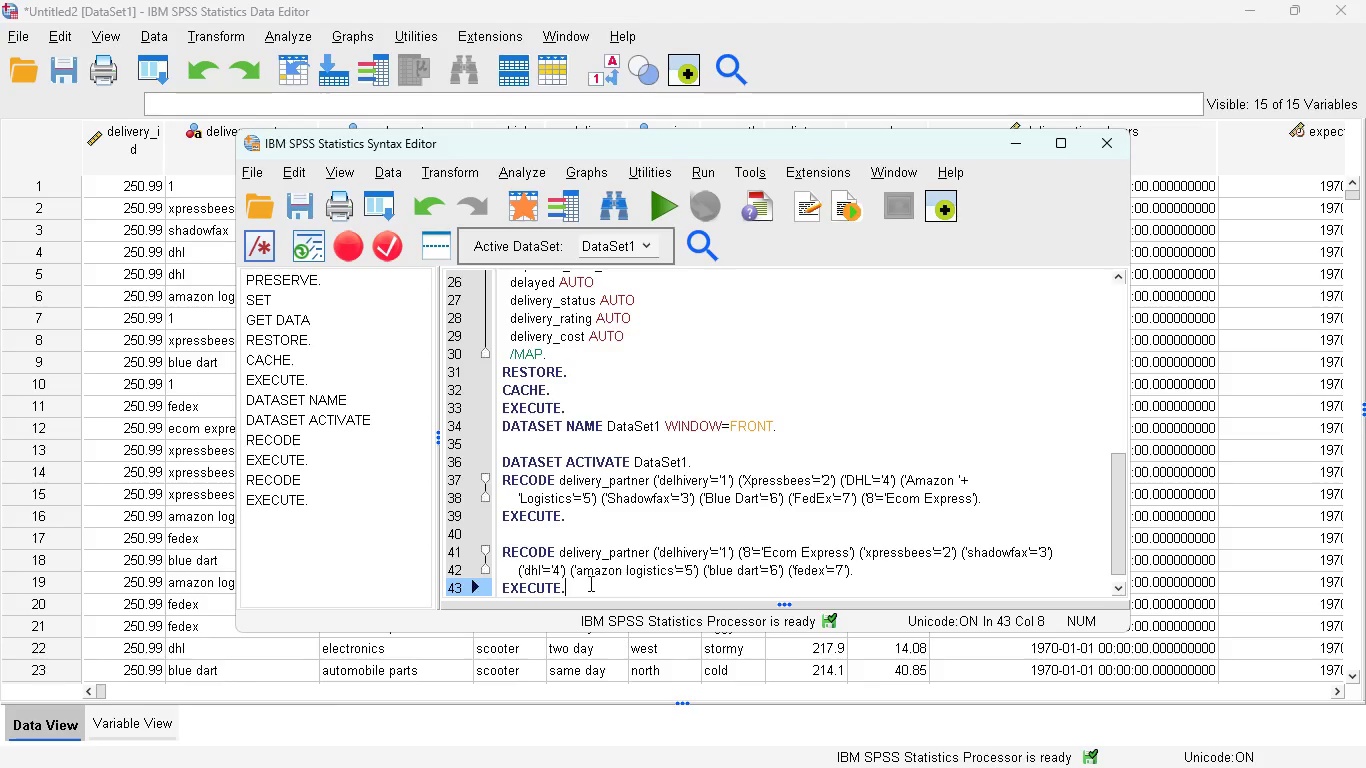 
left_click_drag(start_coordinate=[589, 583], to_coordinate=[502, 550])
 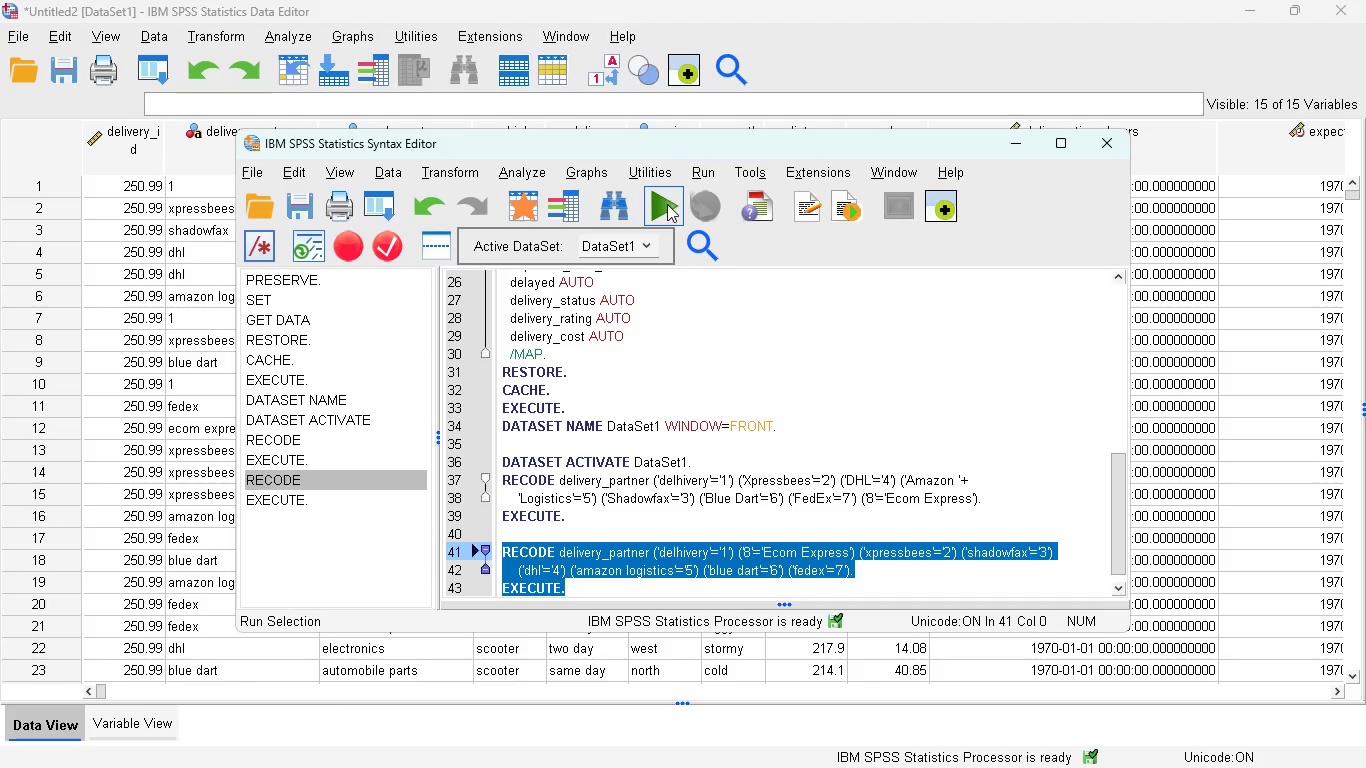 
left_click([667, 204])
 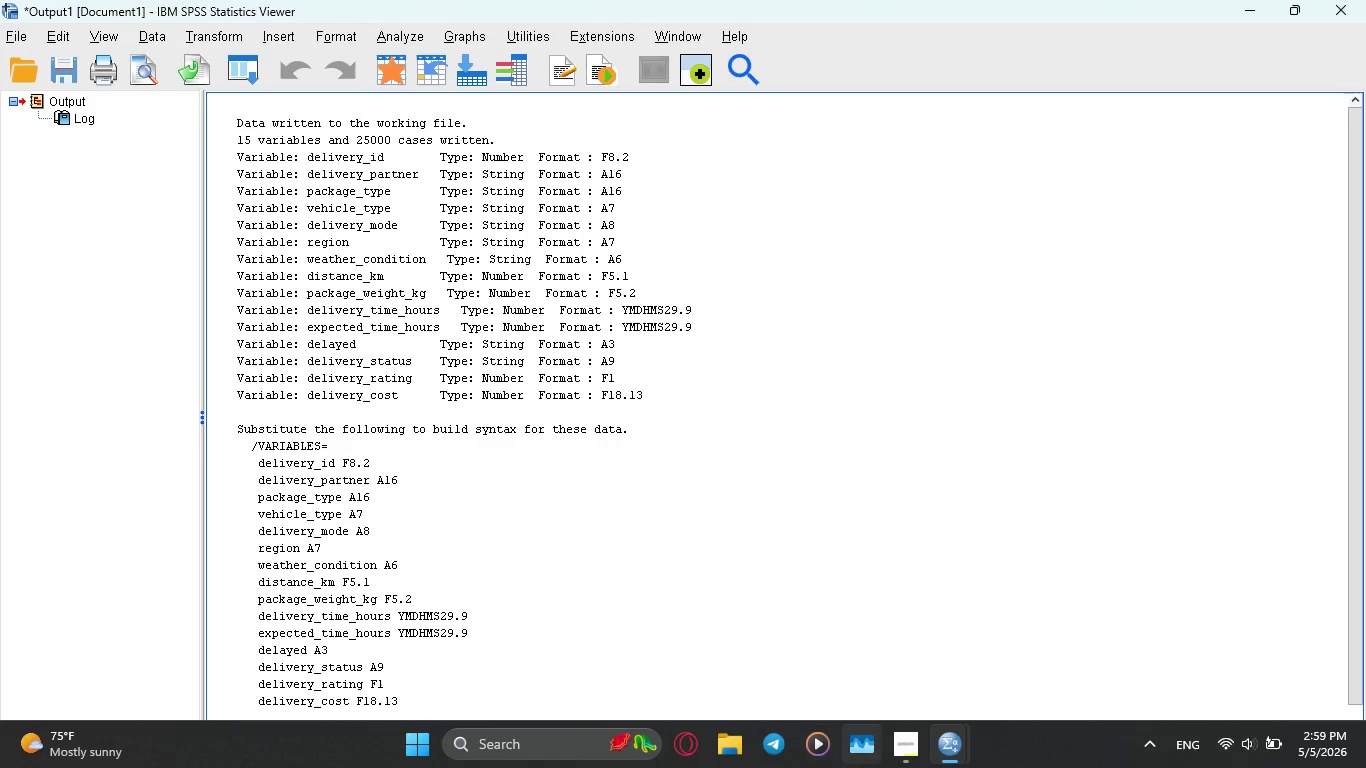 
mouse_move([954, 731])
 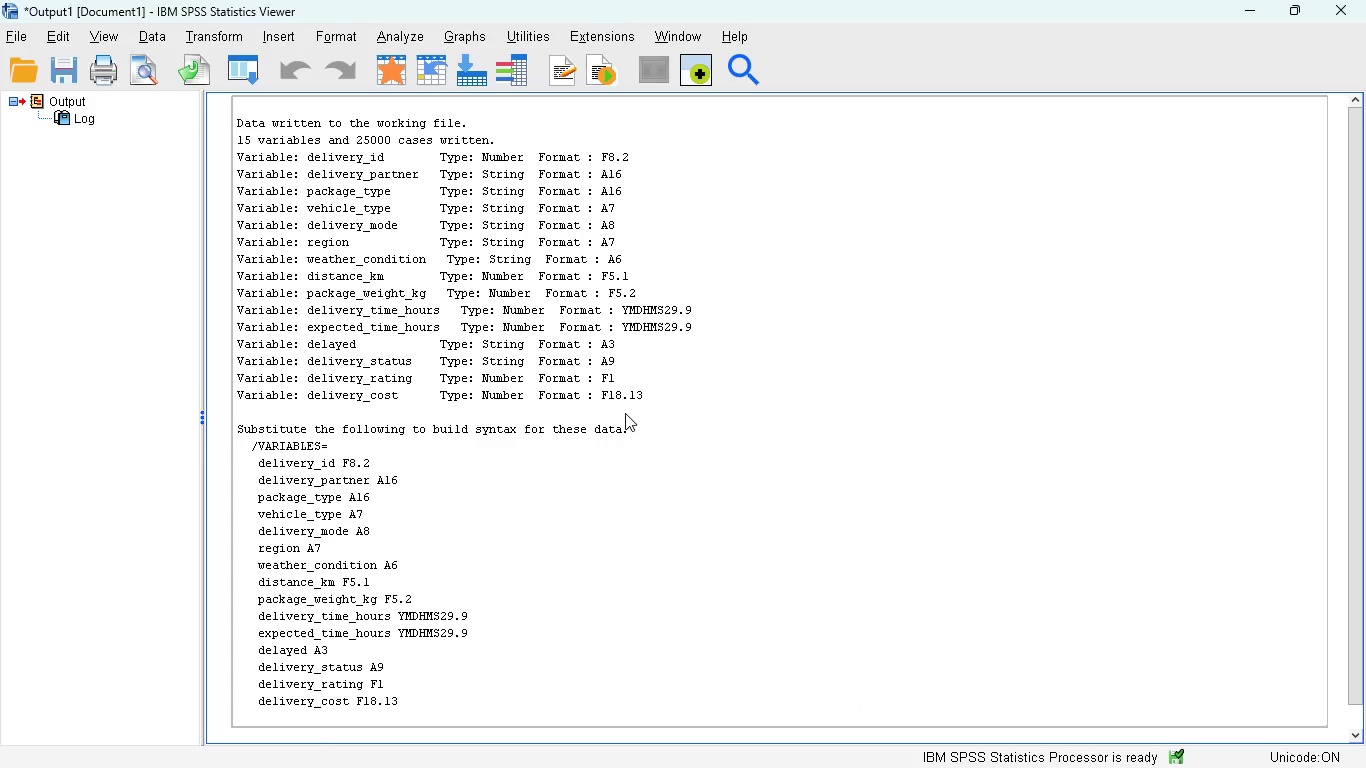 
scroll: coordinate [634, 433], scroll_direction: down, amount: 5.0
 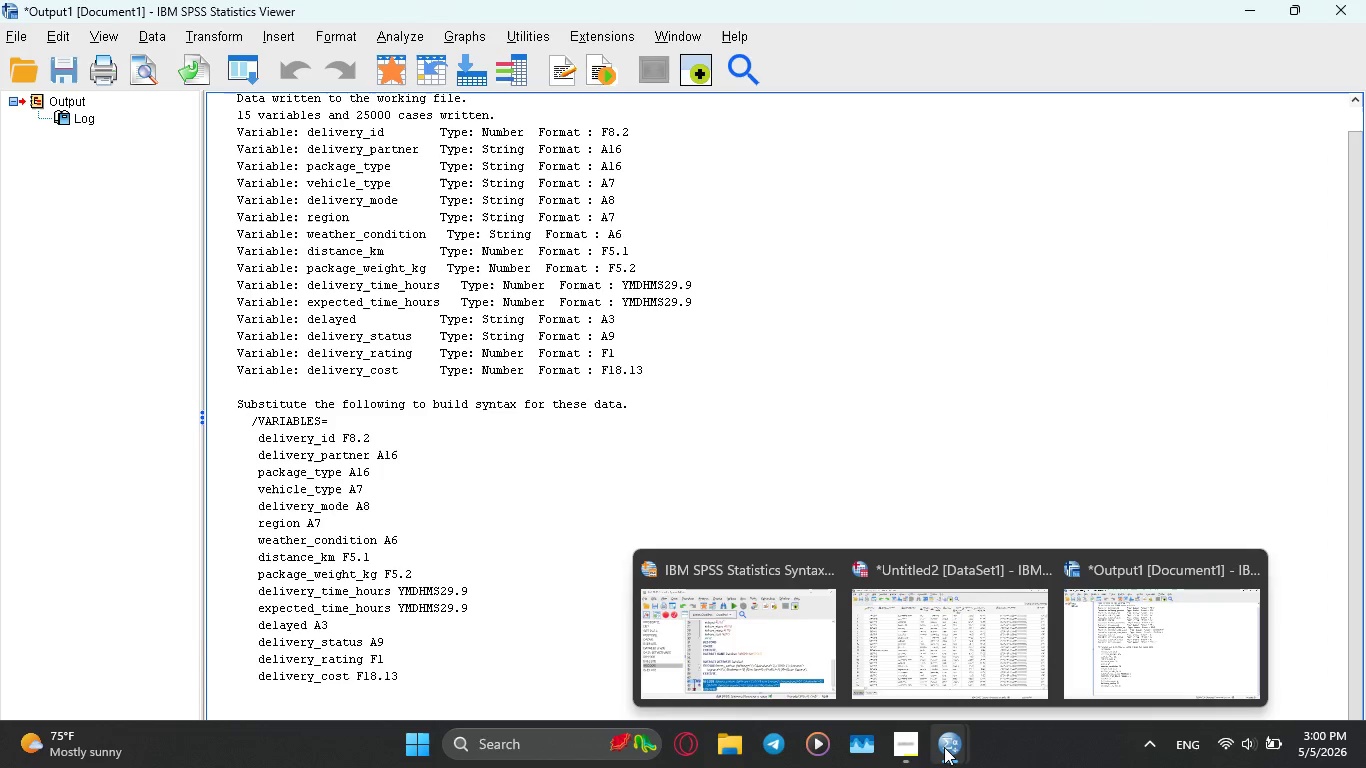 
mouse_move([1070, 657])
 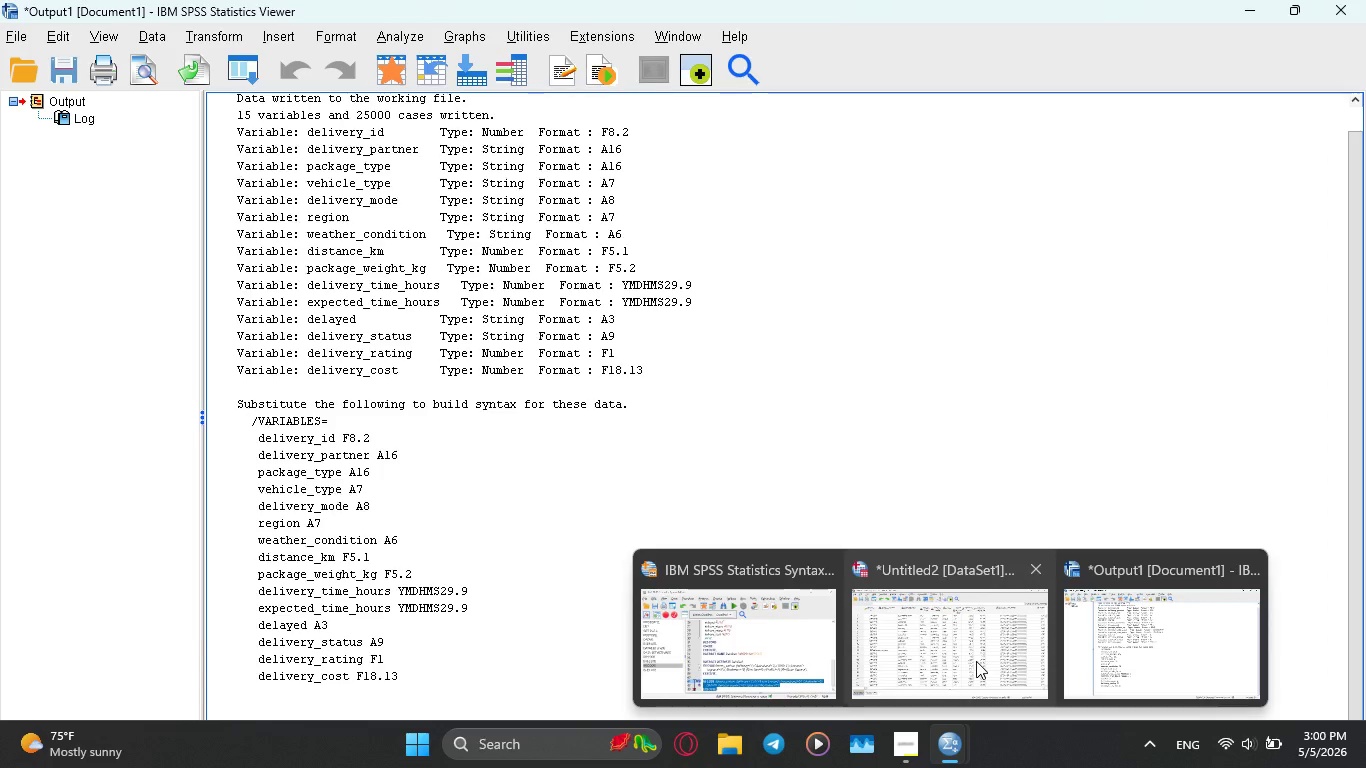 
left_click([976, 661])
 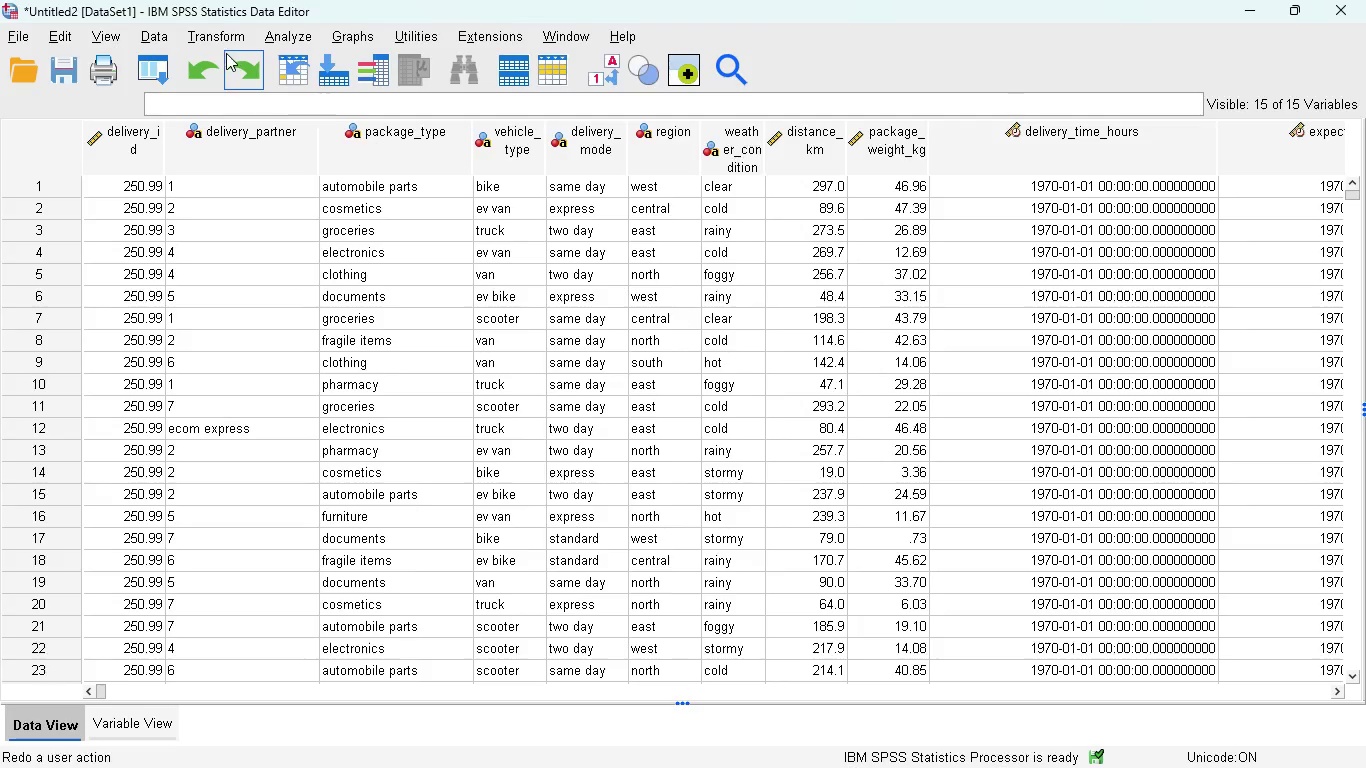 
left_click([206, 36])
 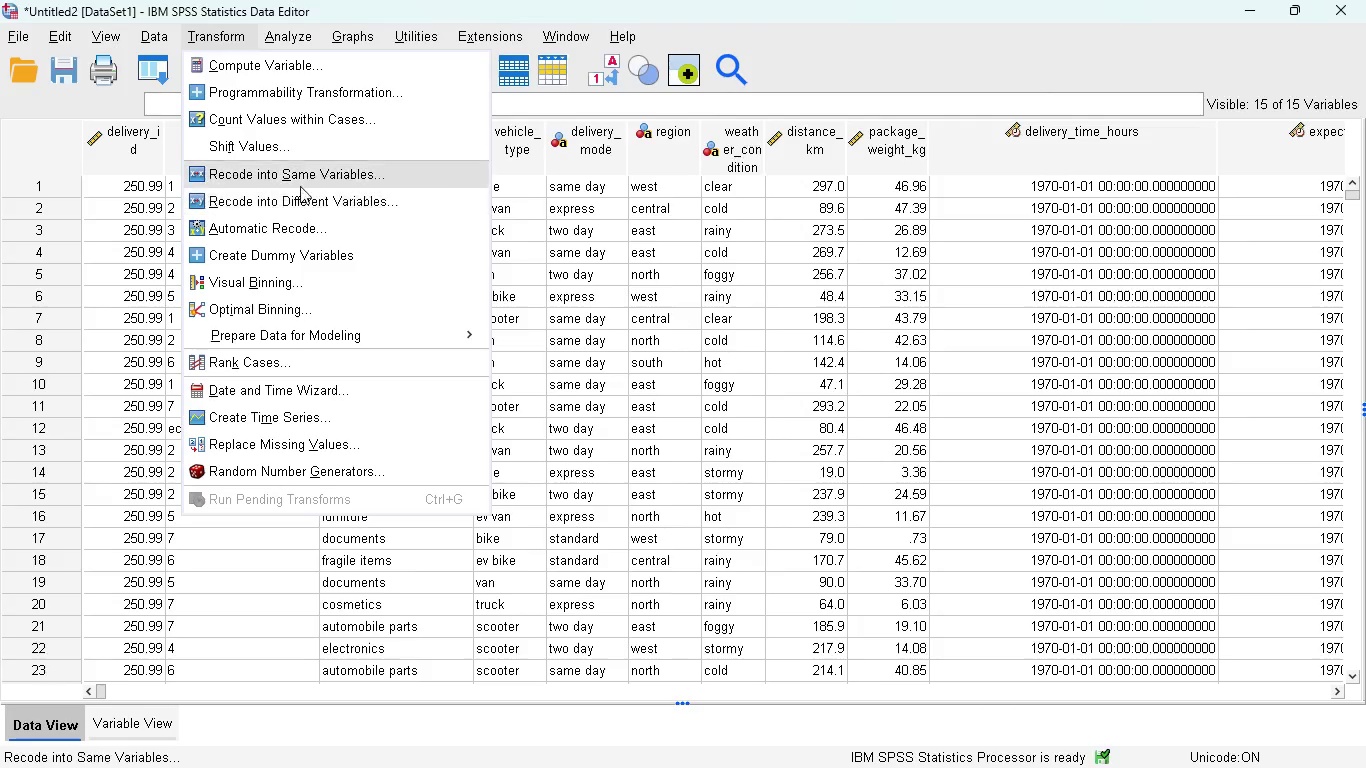 
left_click([323, 177])
 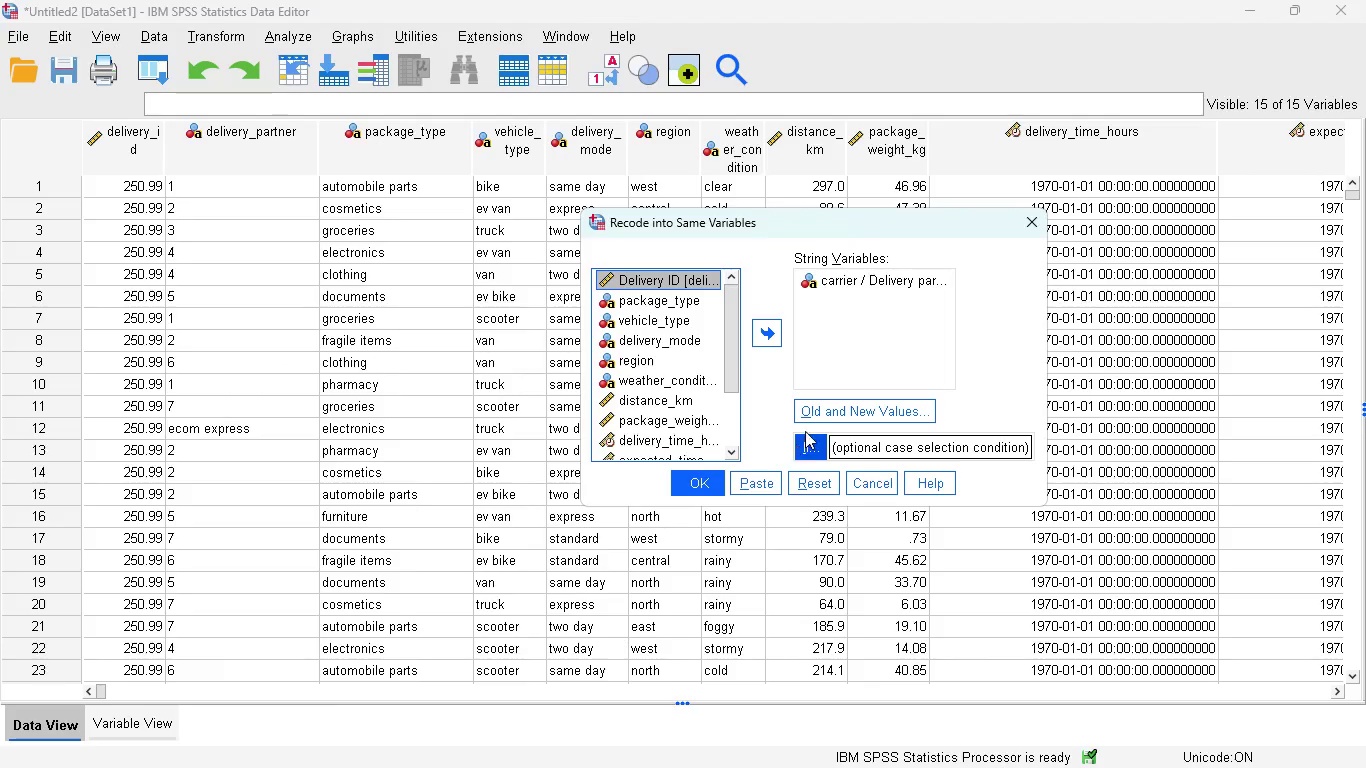 
left_click([851, 414])
 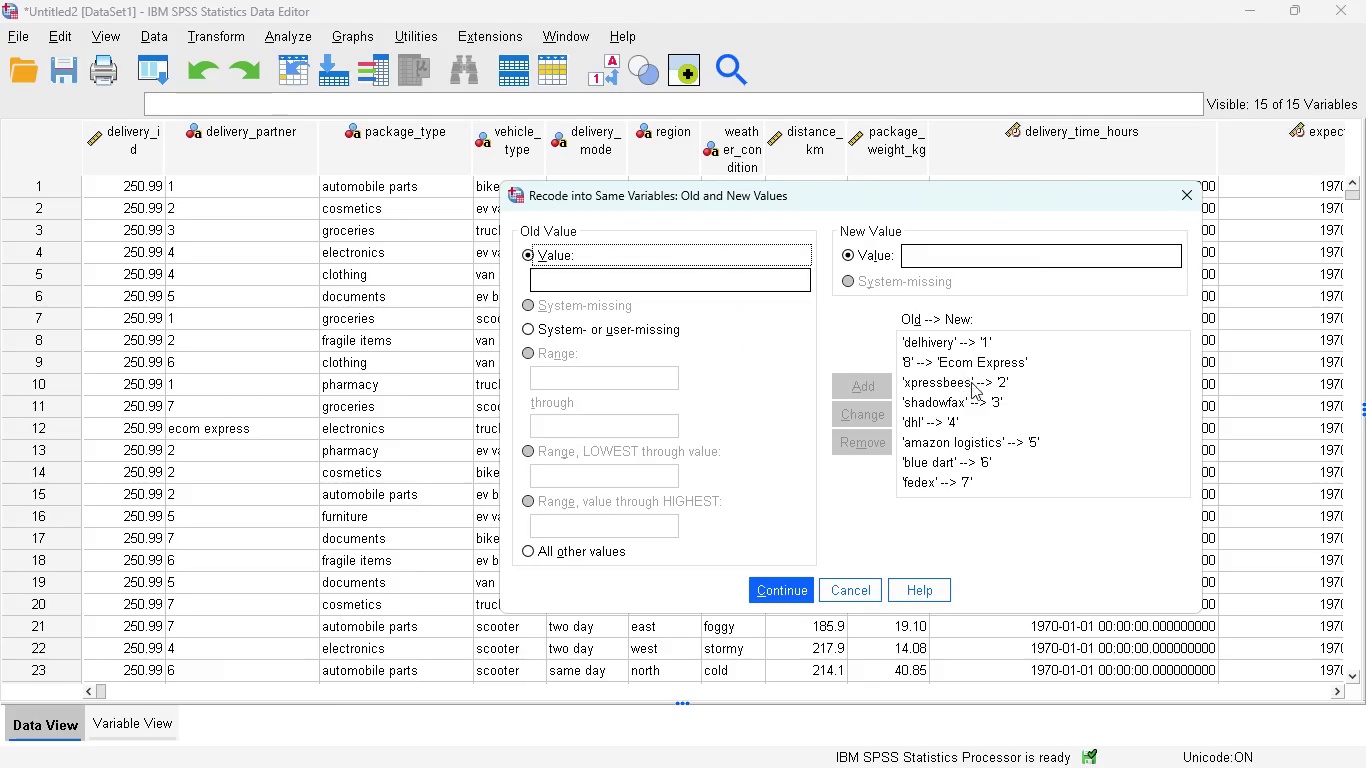 
left_click([962, 365])
 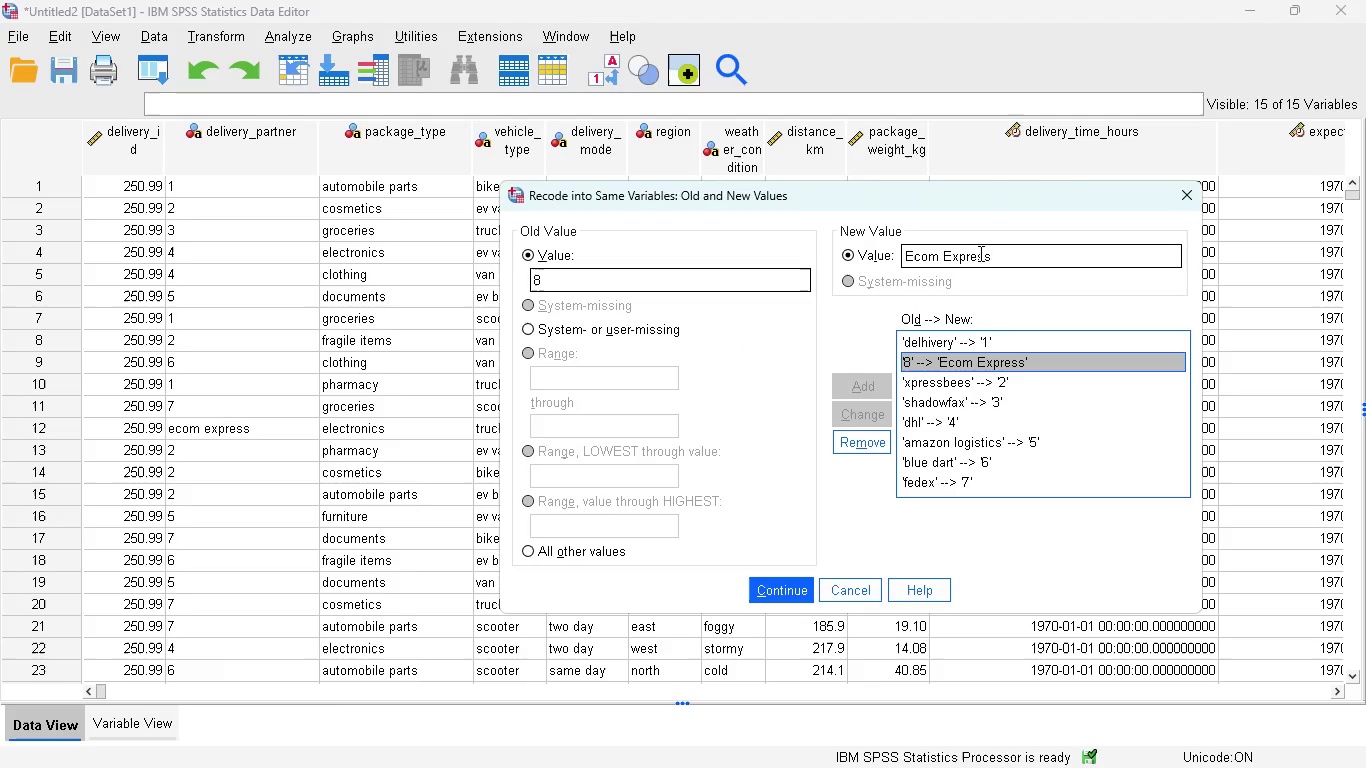 
left_click([990, 250])
 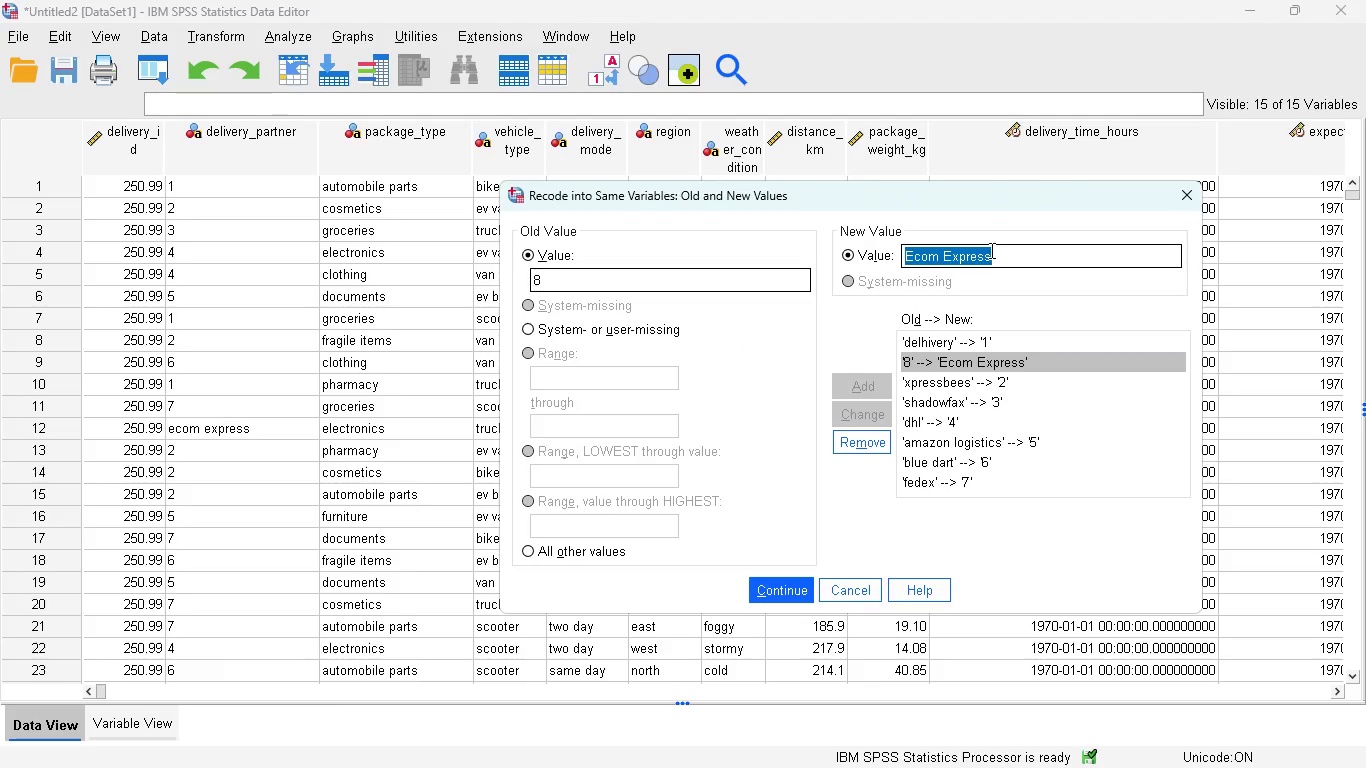 
key(Control+C)
 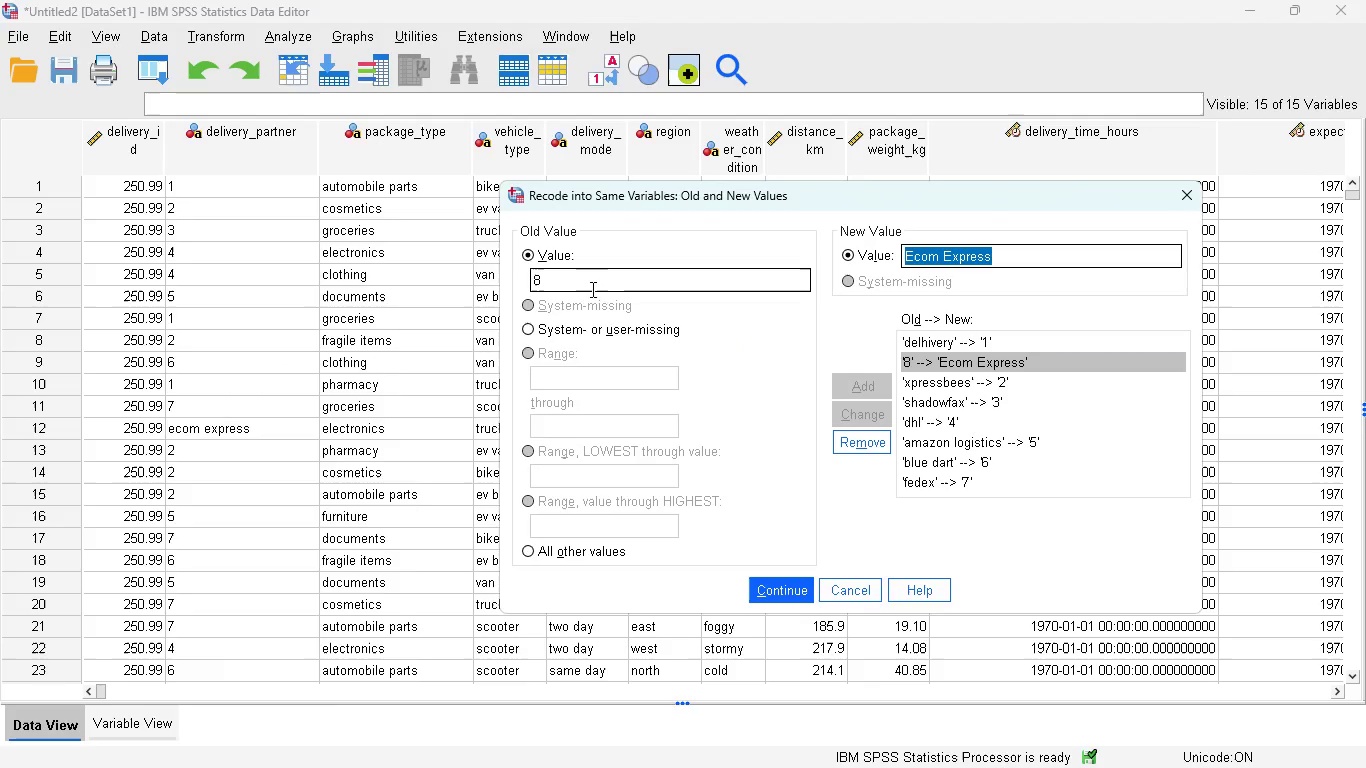 
left_click([586, 284])
 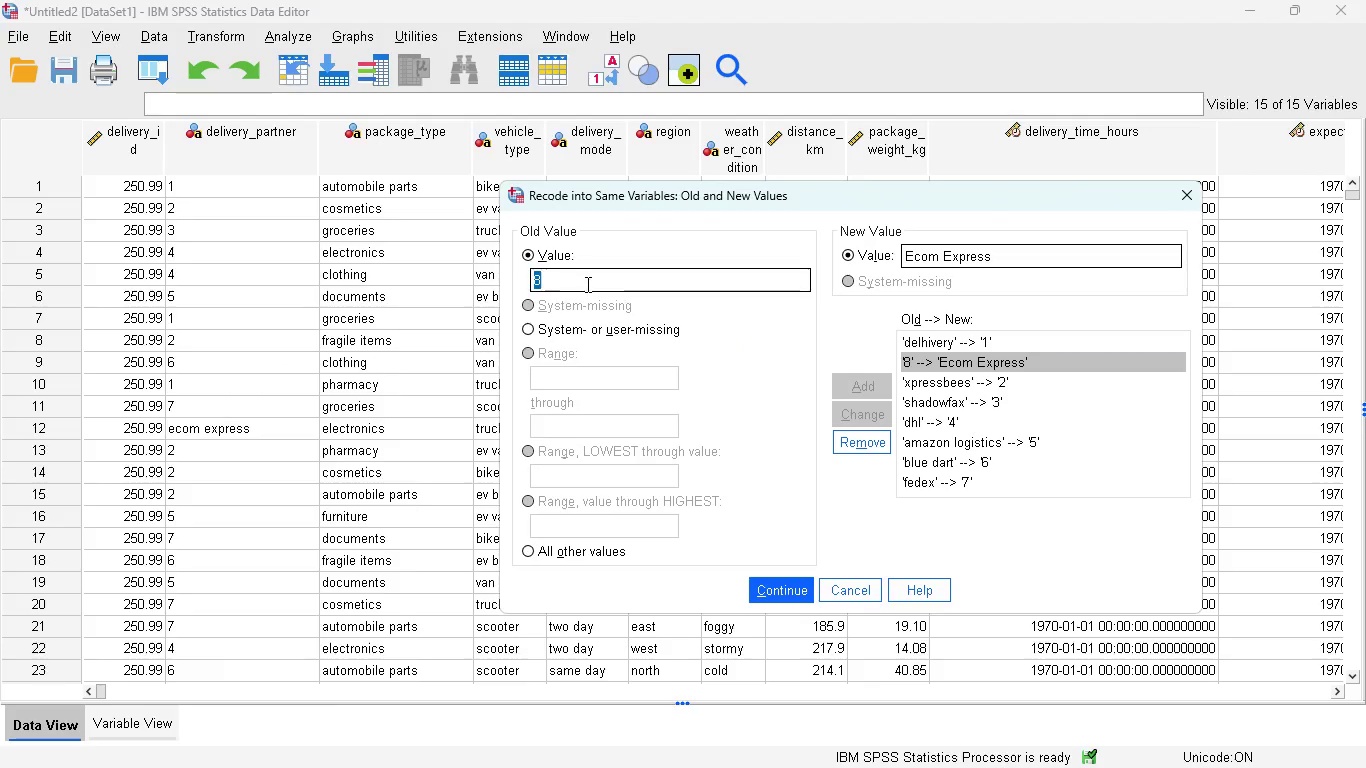 
key(Control+V)
 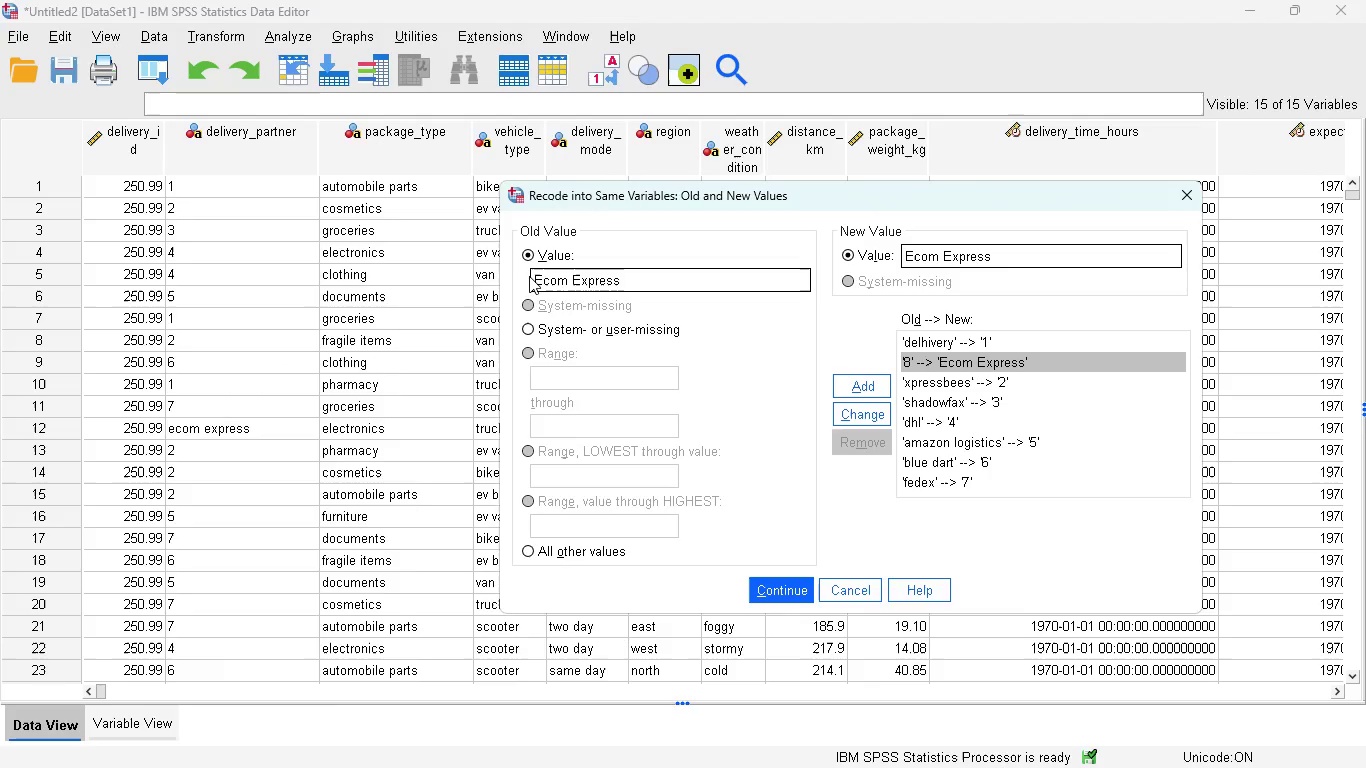 
left_click([538, 275])
 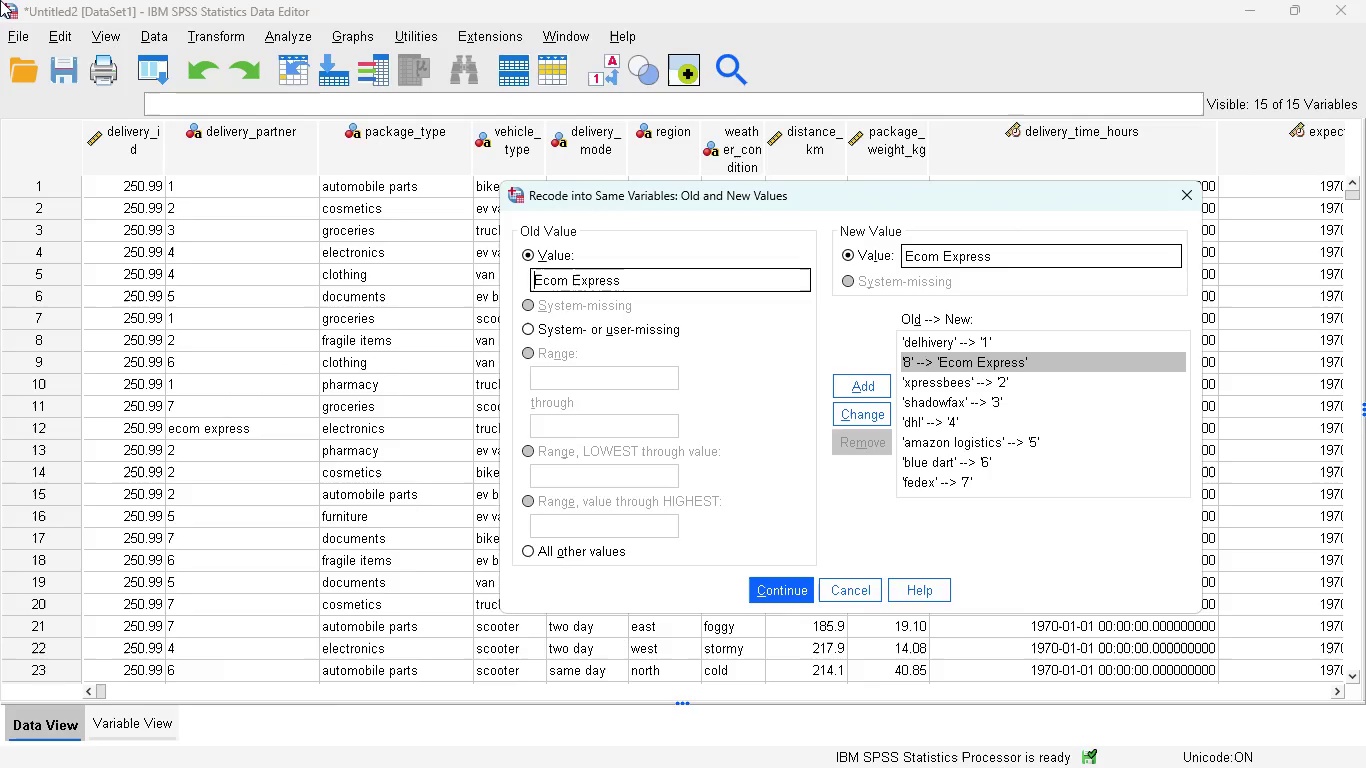 
key(ArrowRight)
 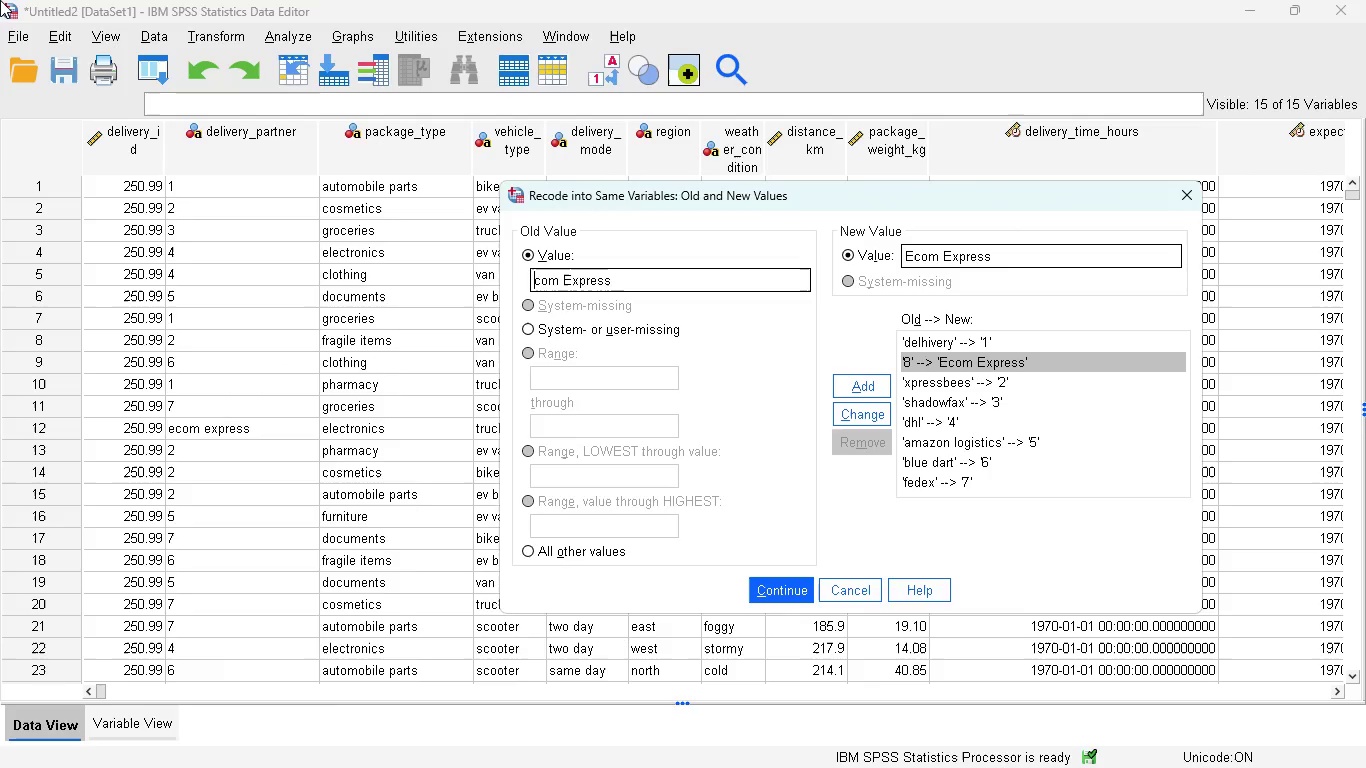 
key(Backspace)
 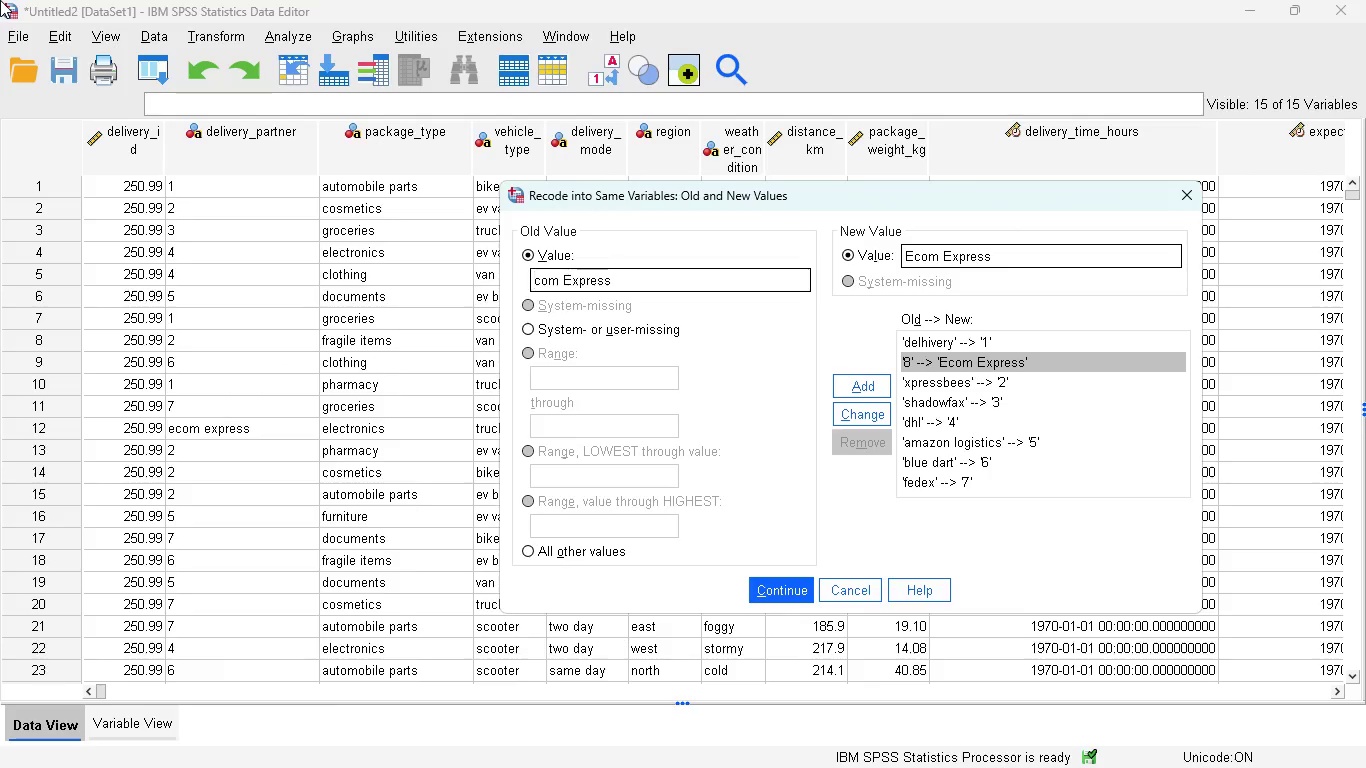 
key(E)
 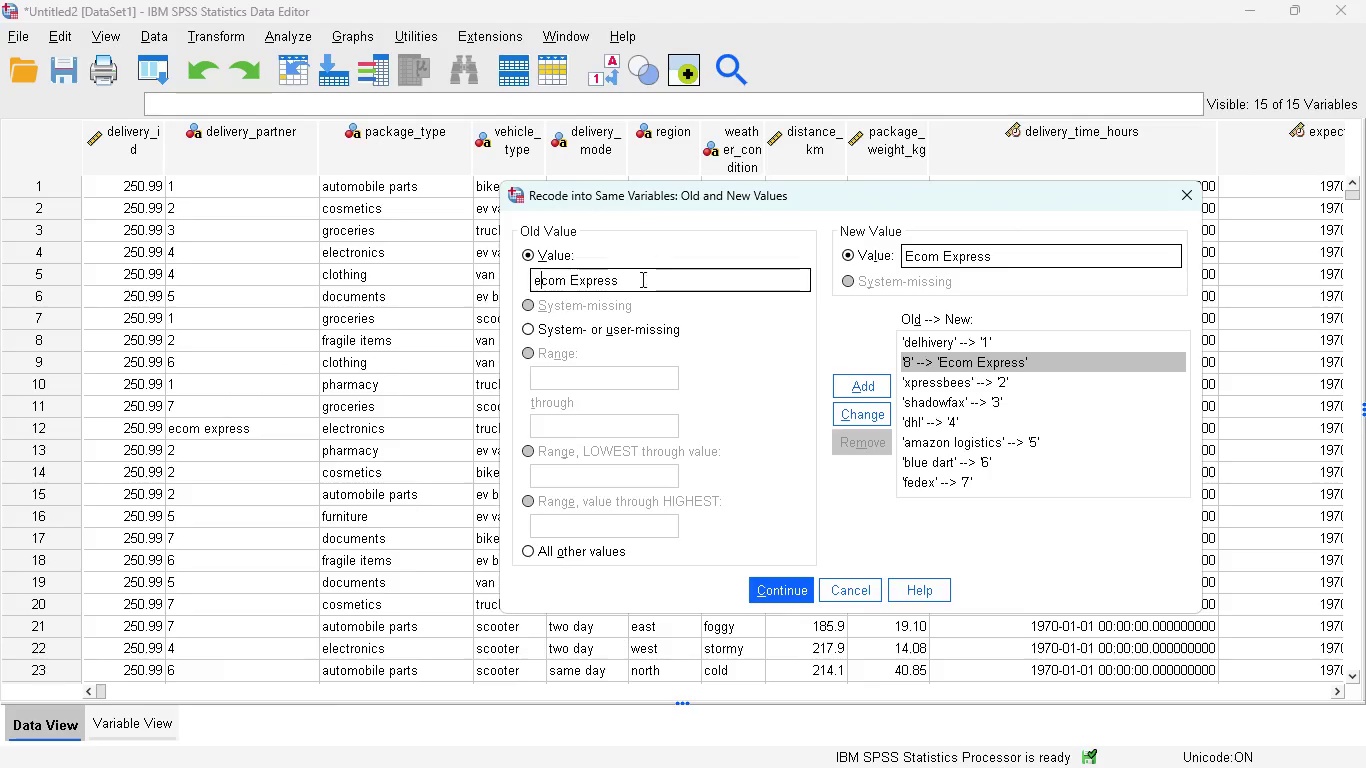 
left_click([576, 271])
 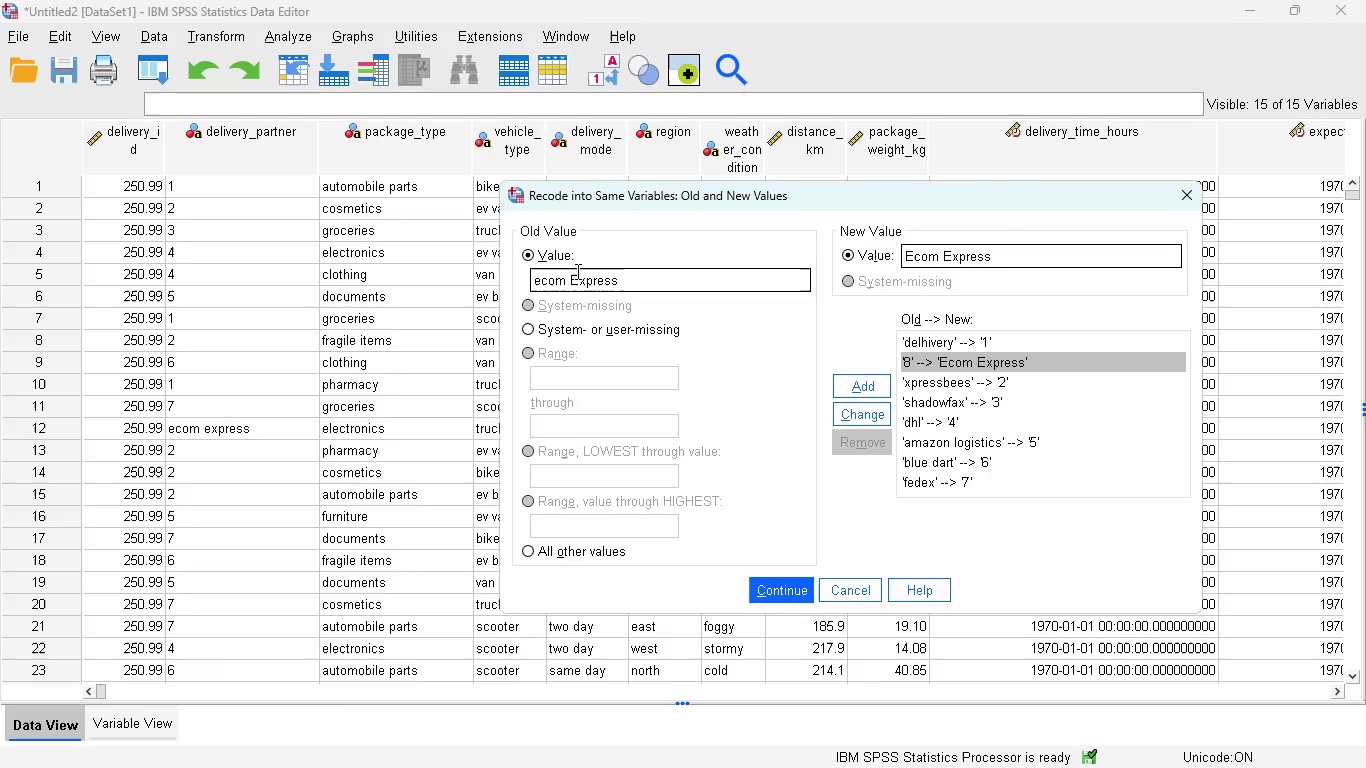 
key(Backspace)
 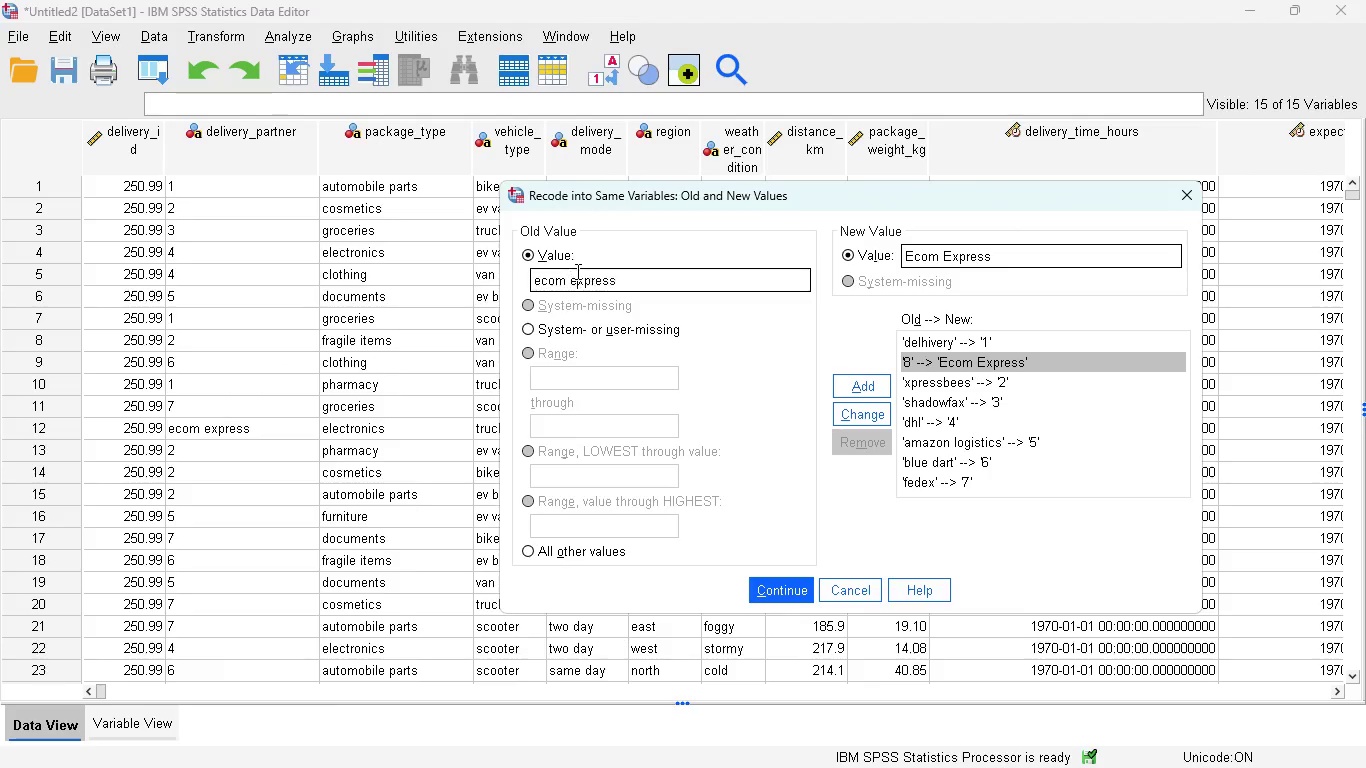 
key(E)
 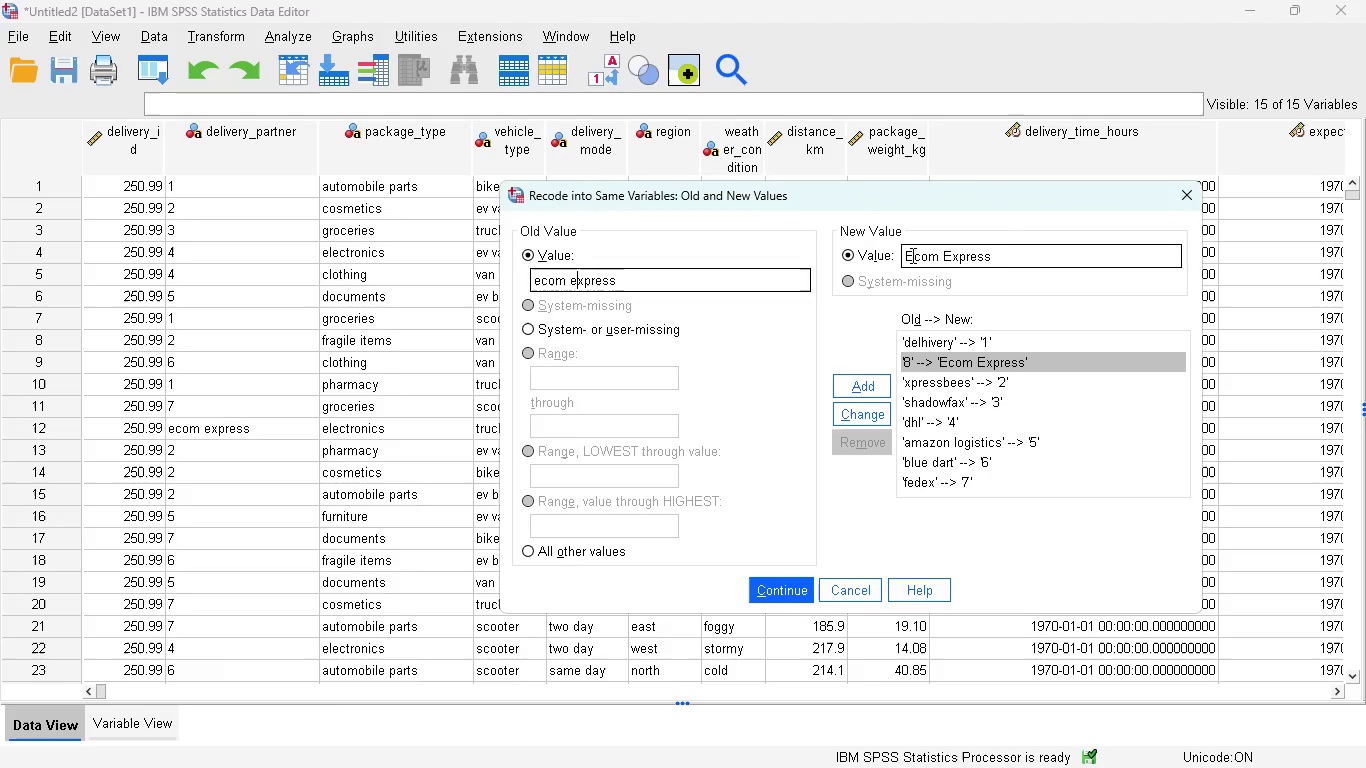 
left_click([928, 255])
 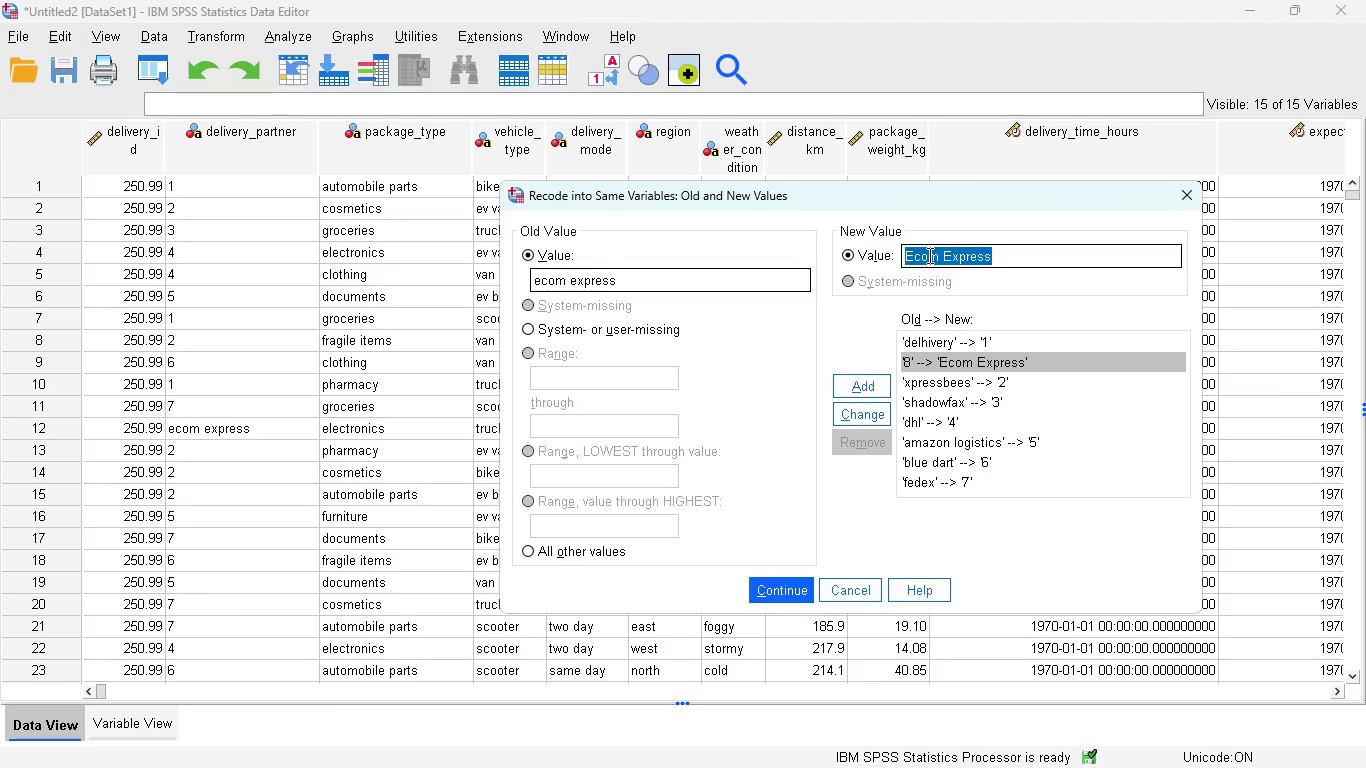 
key(8)
 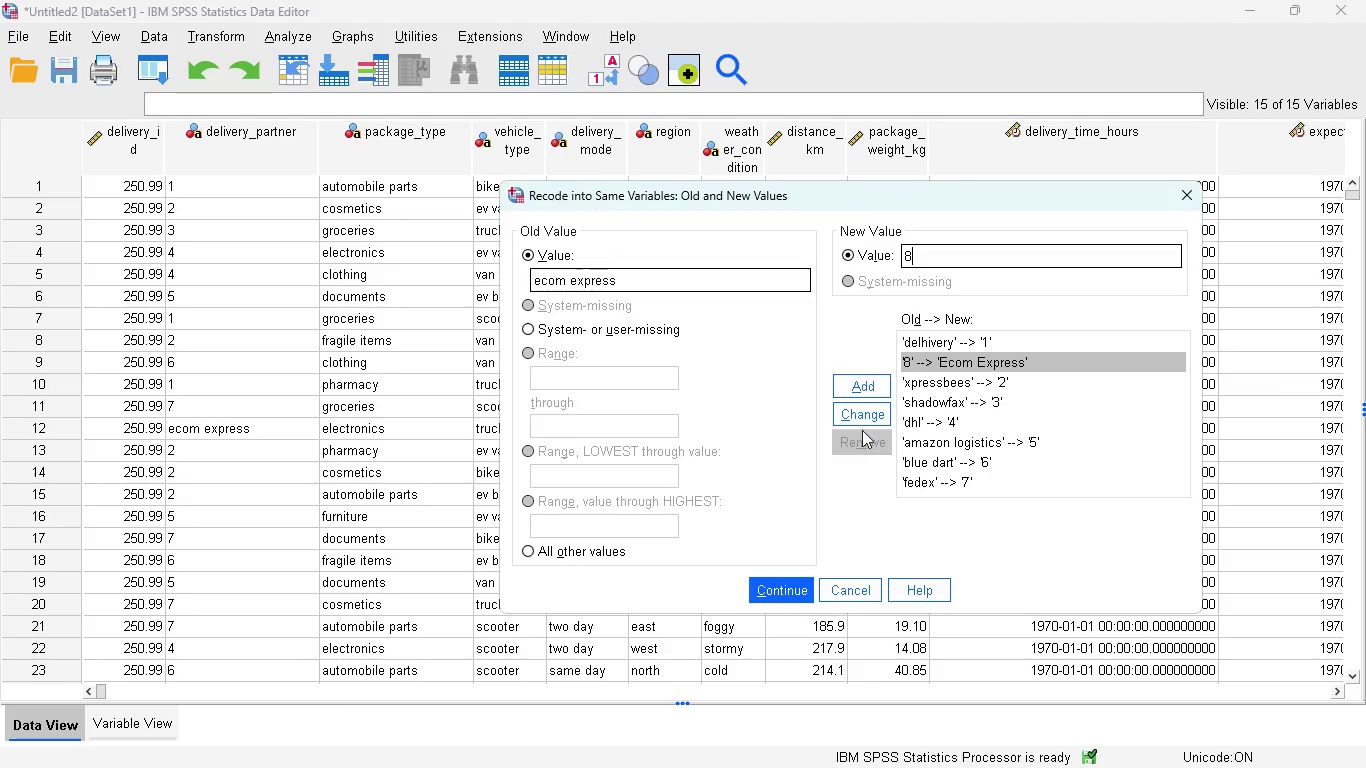 
left_click([859, 412])
 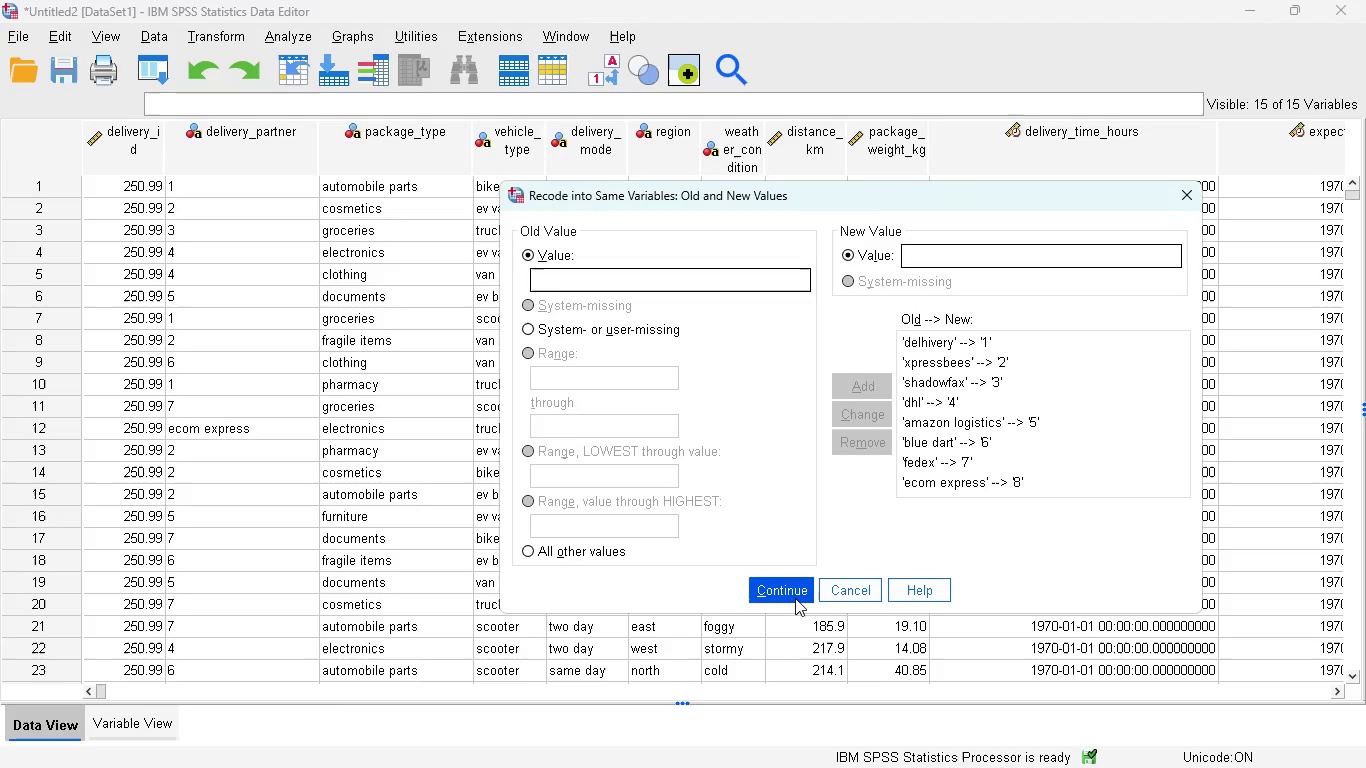 
left_click([772, 587])
 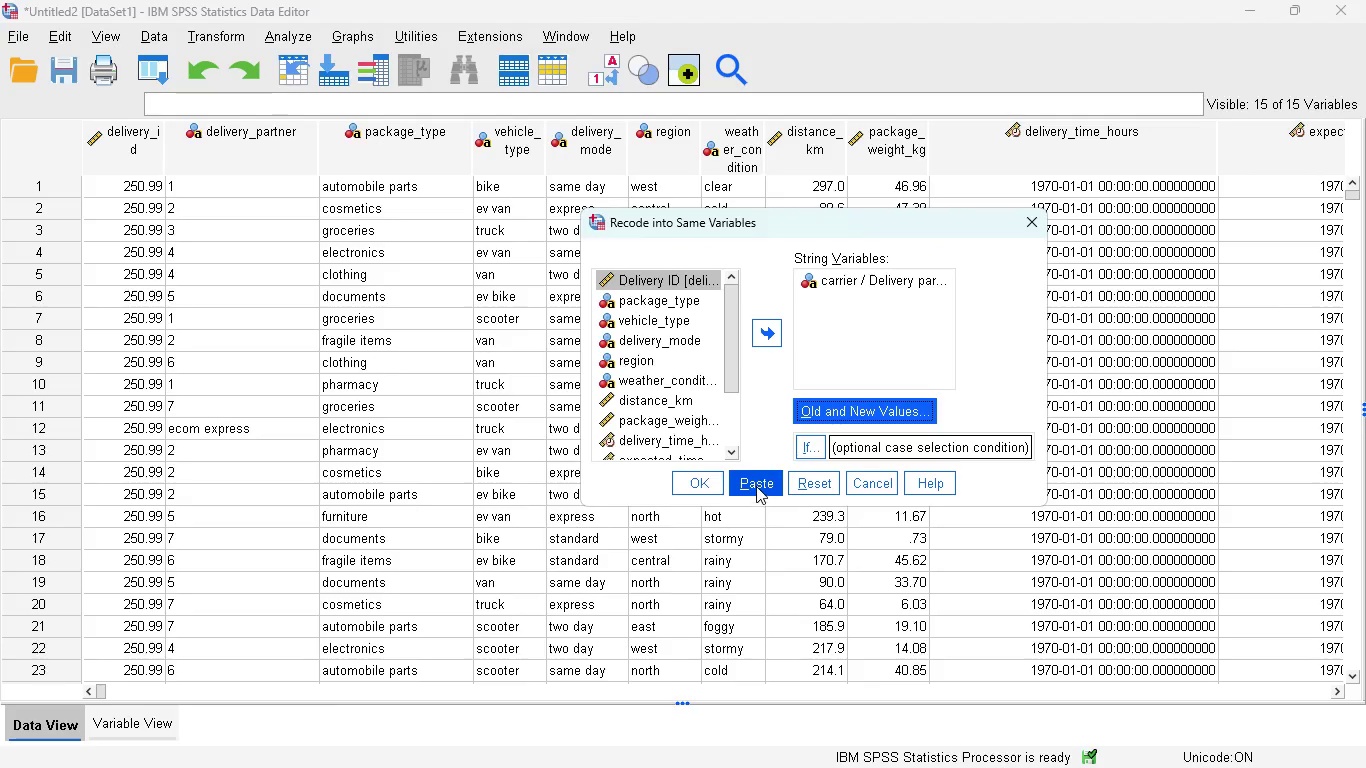 
left_click([756, 481])
 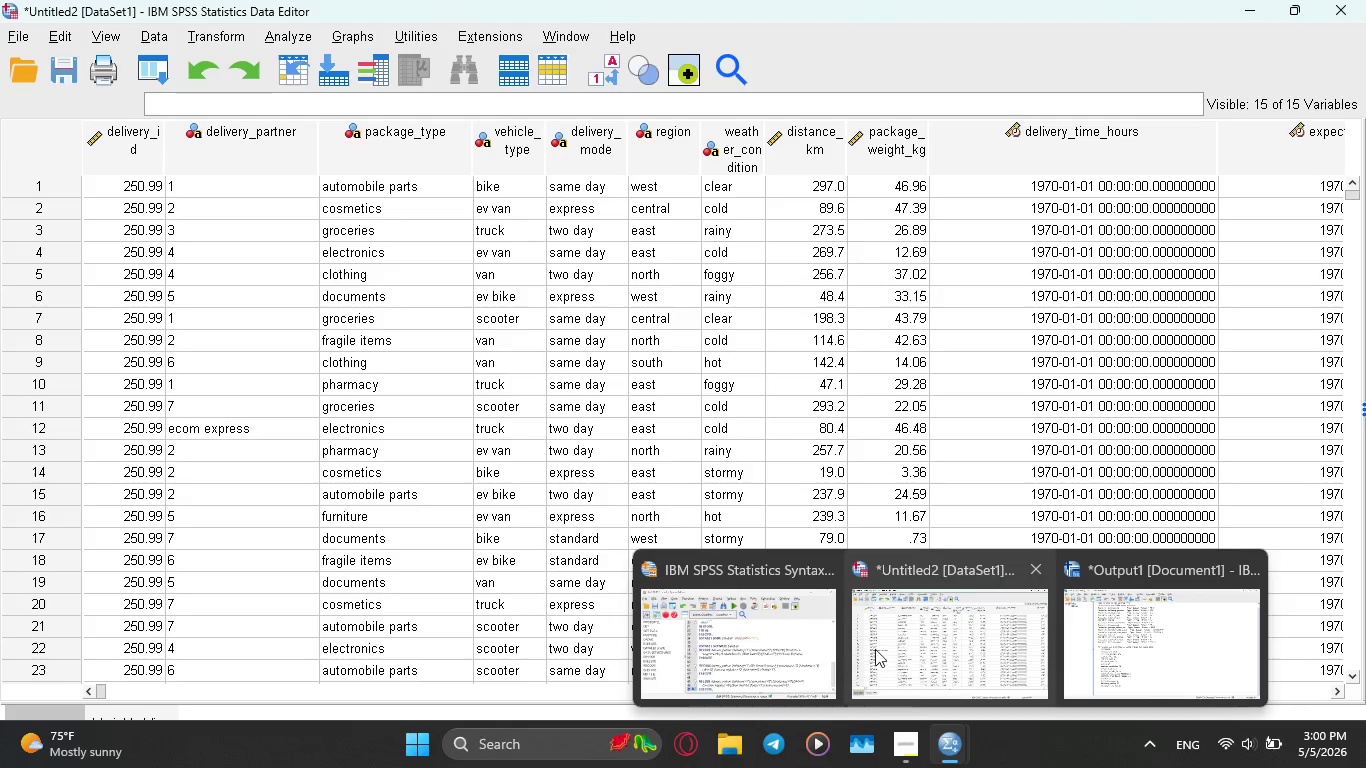 
left_click([1131, 609])
 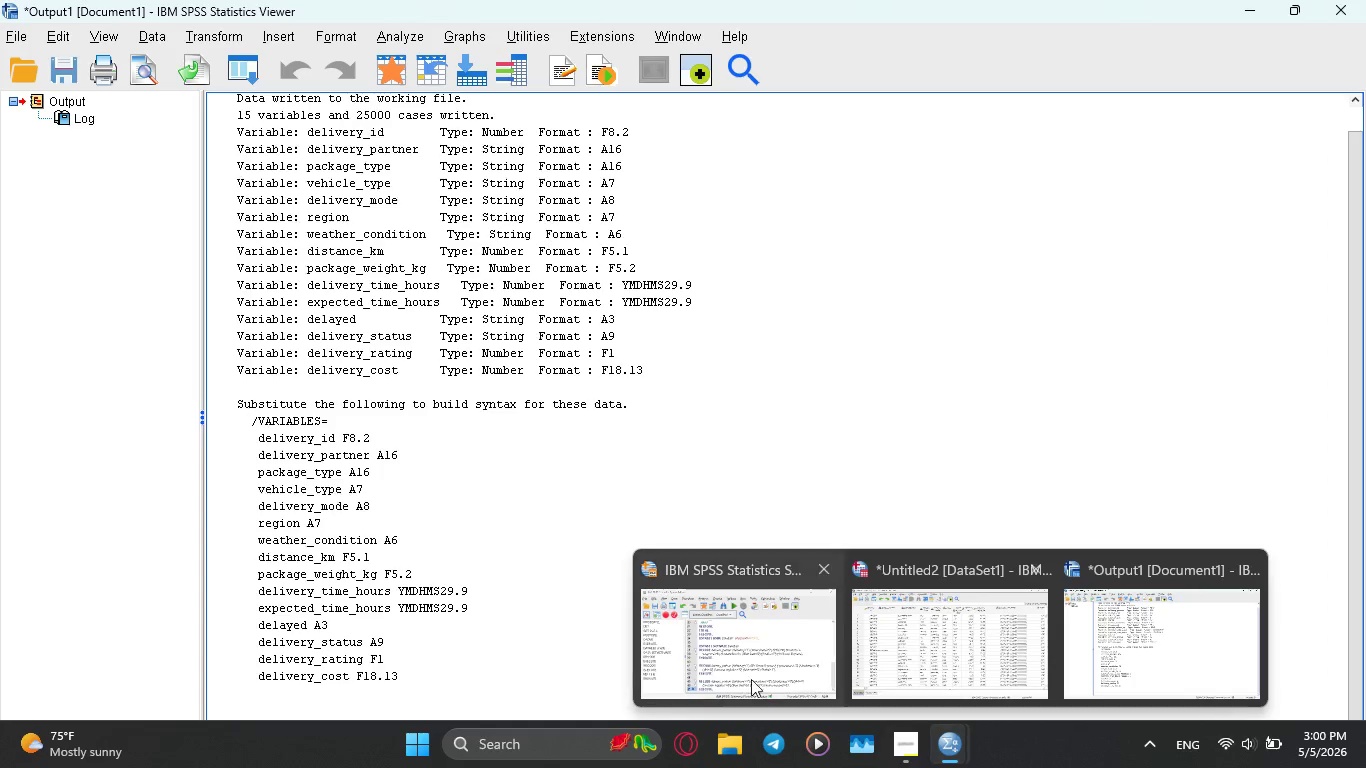 
left_click([721, 647])
 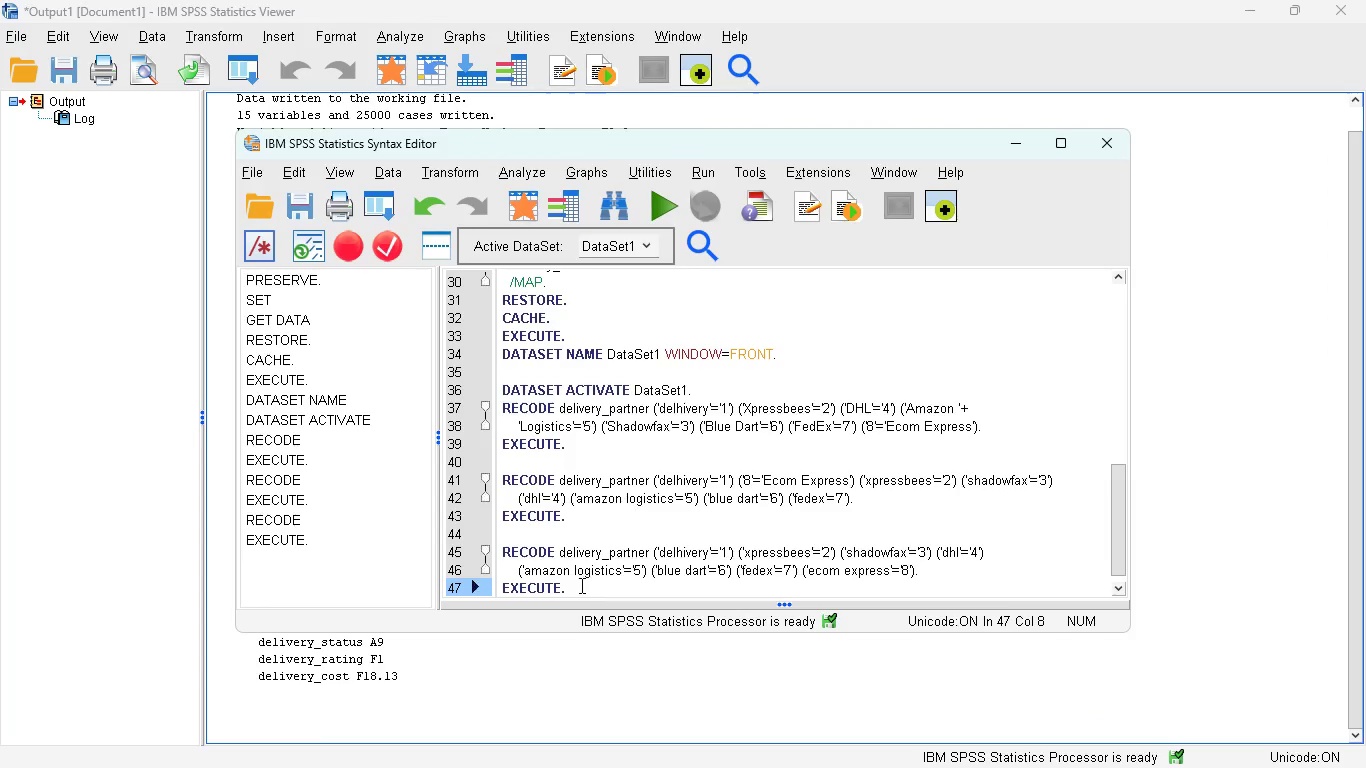 
left_click_drag(start_coordinate=[580, 585], to_coordinate=[492, 548])
 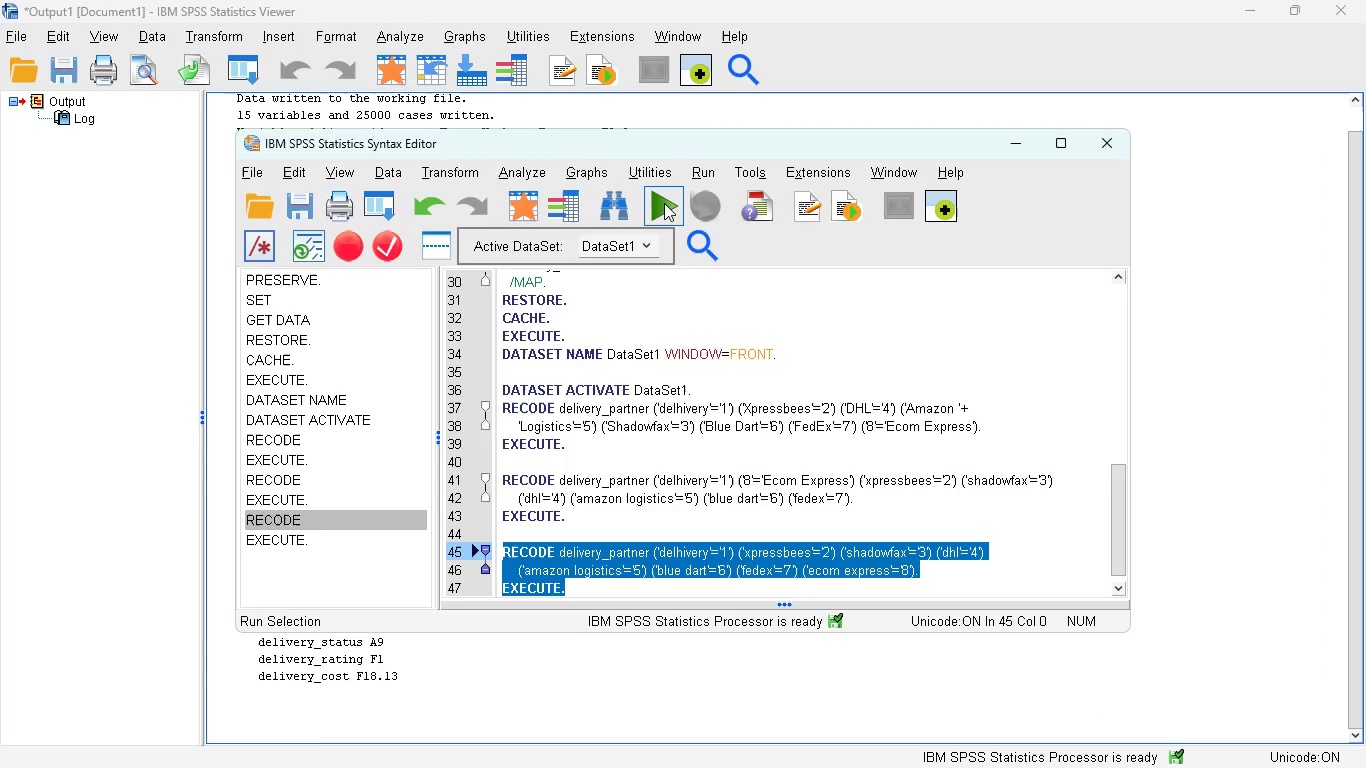 
left_click([664, 203])
 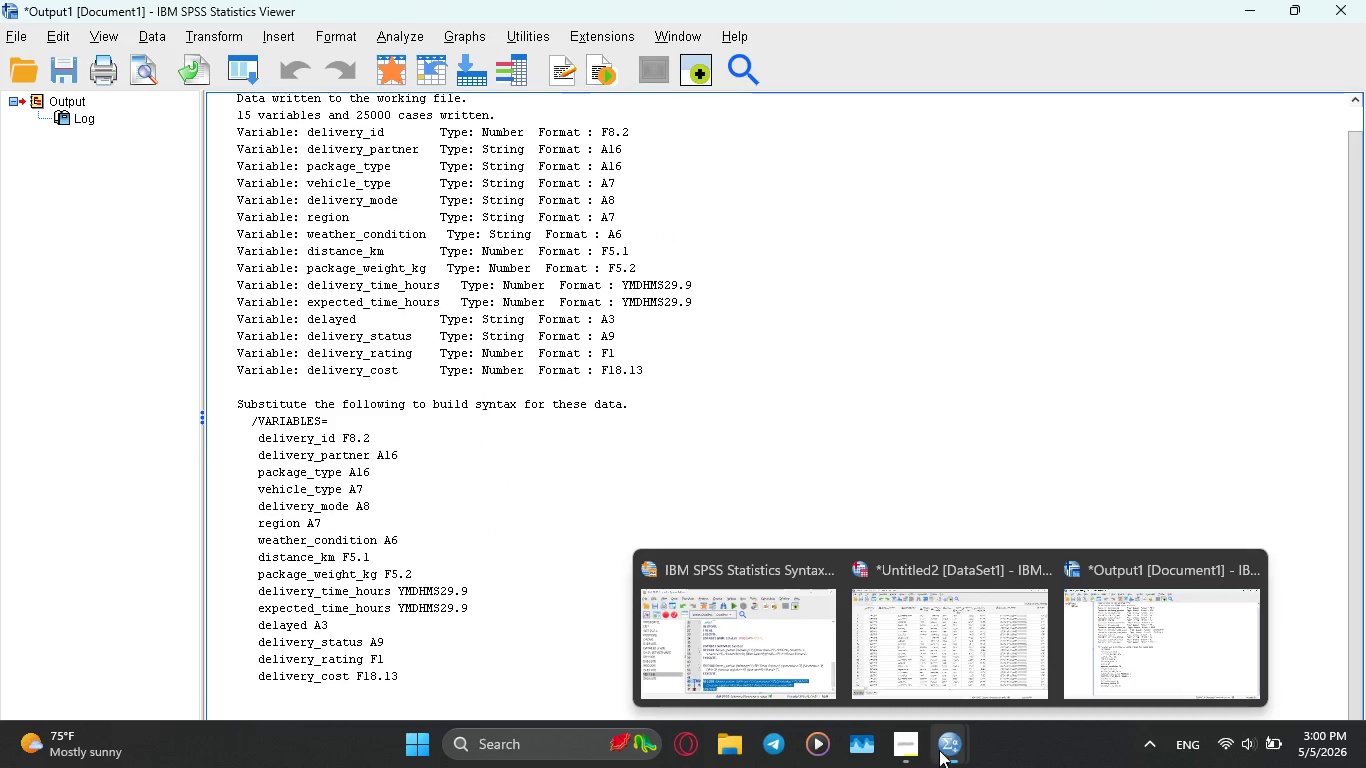 
left_click([926, 632])
 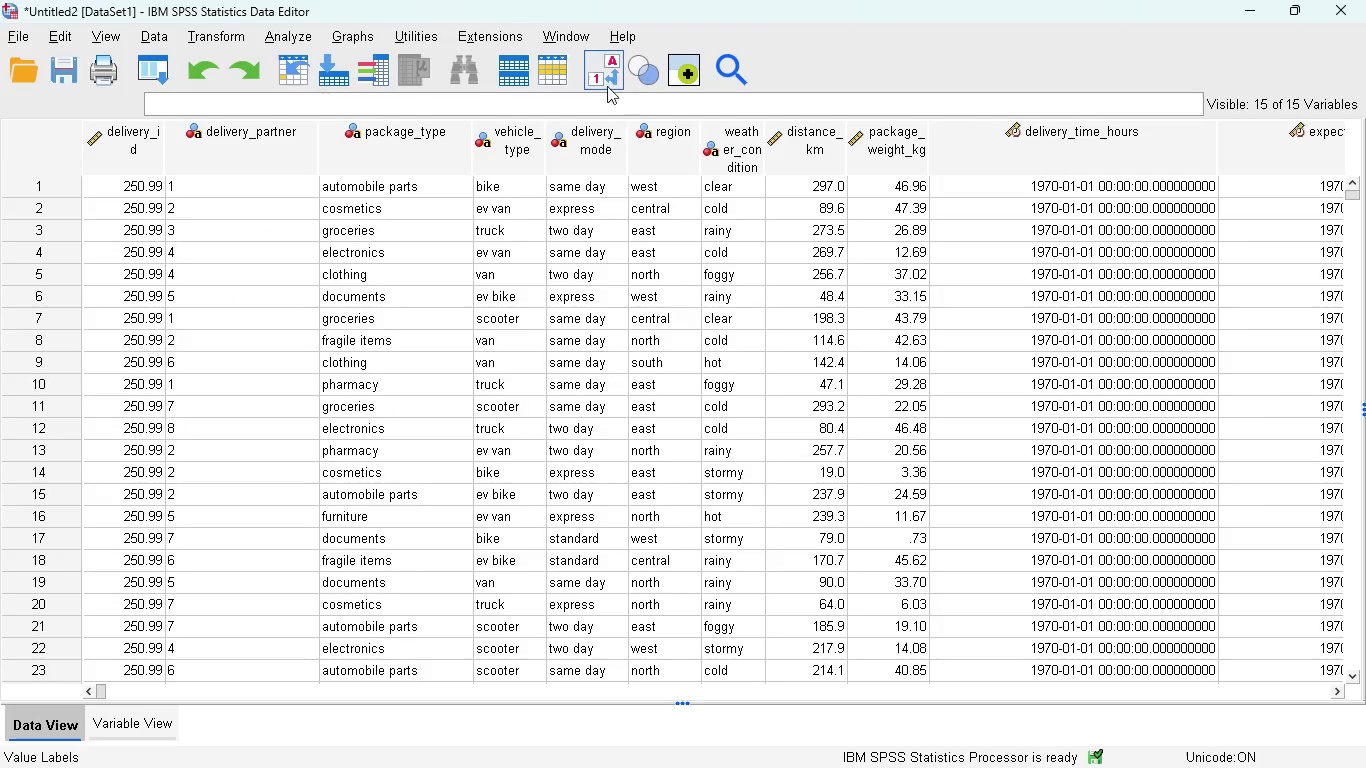 
left_click([596, 78])
 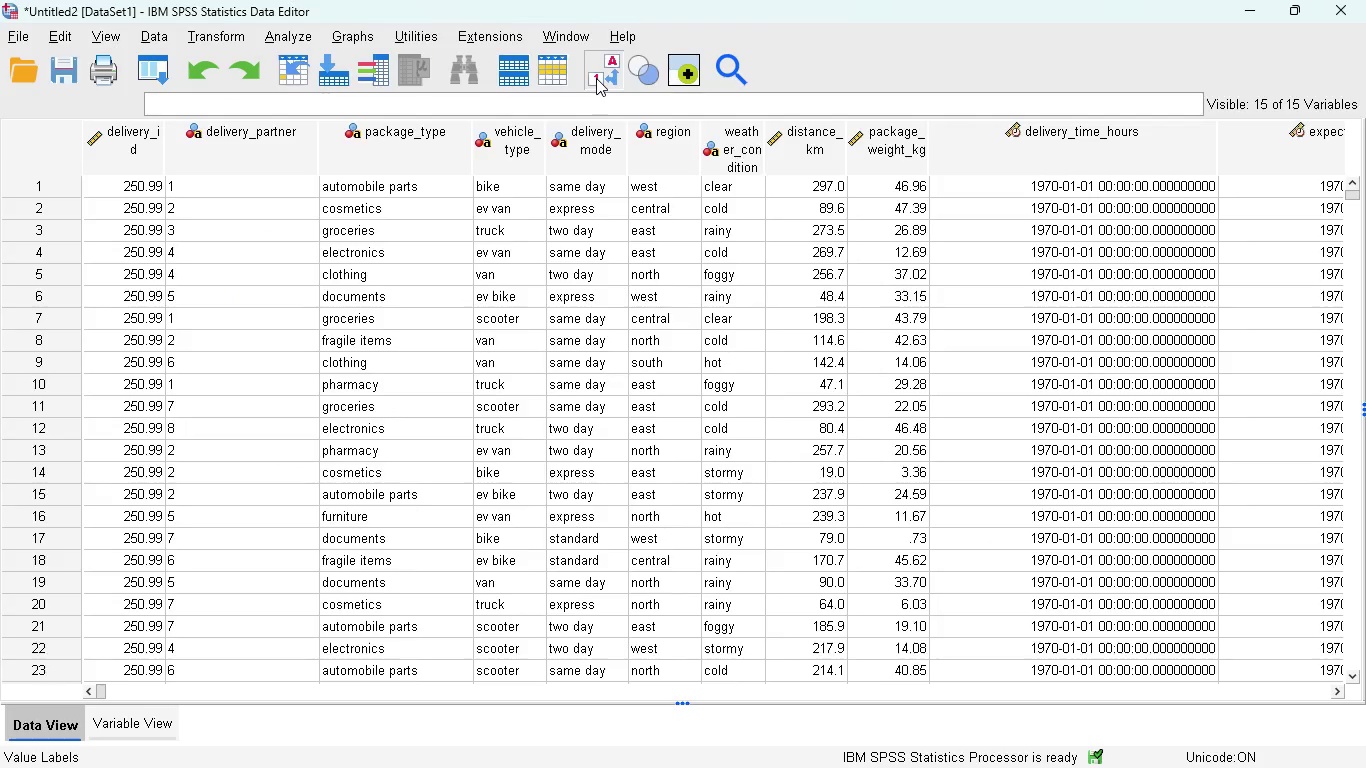 
left_click([596, 78])
 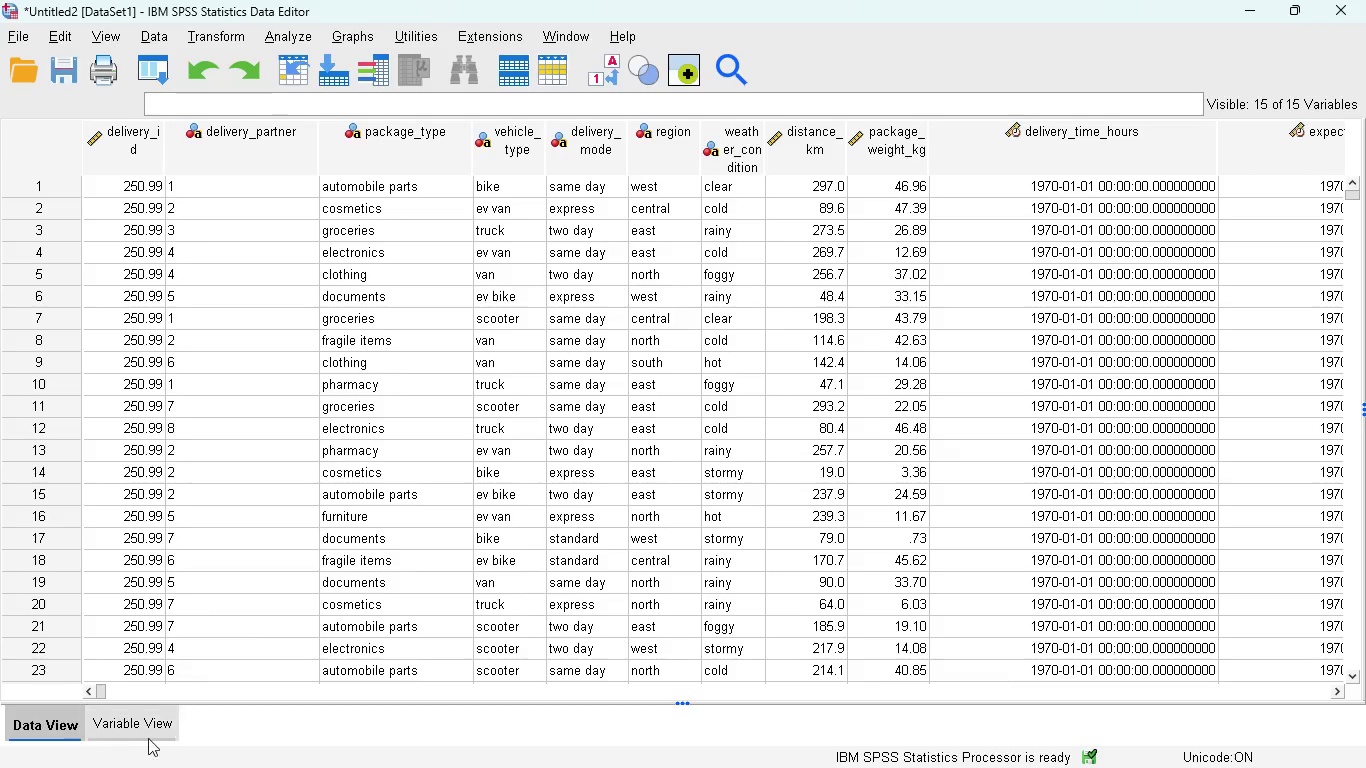 
left_click([130, 726])
 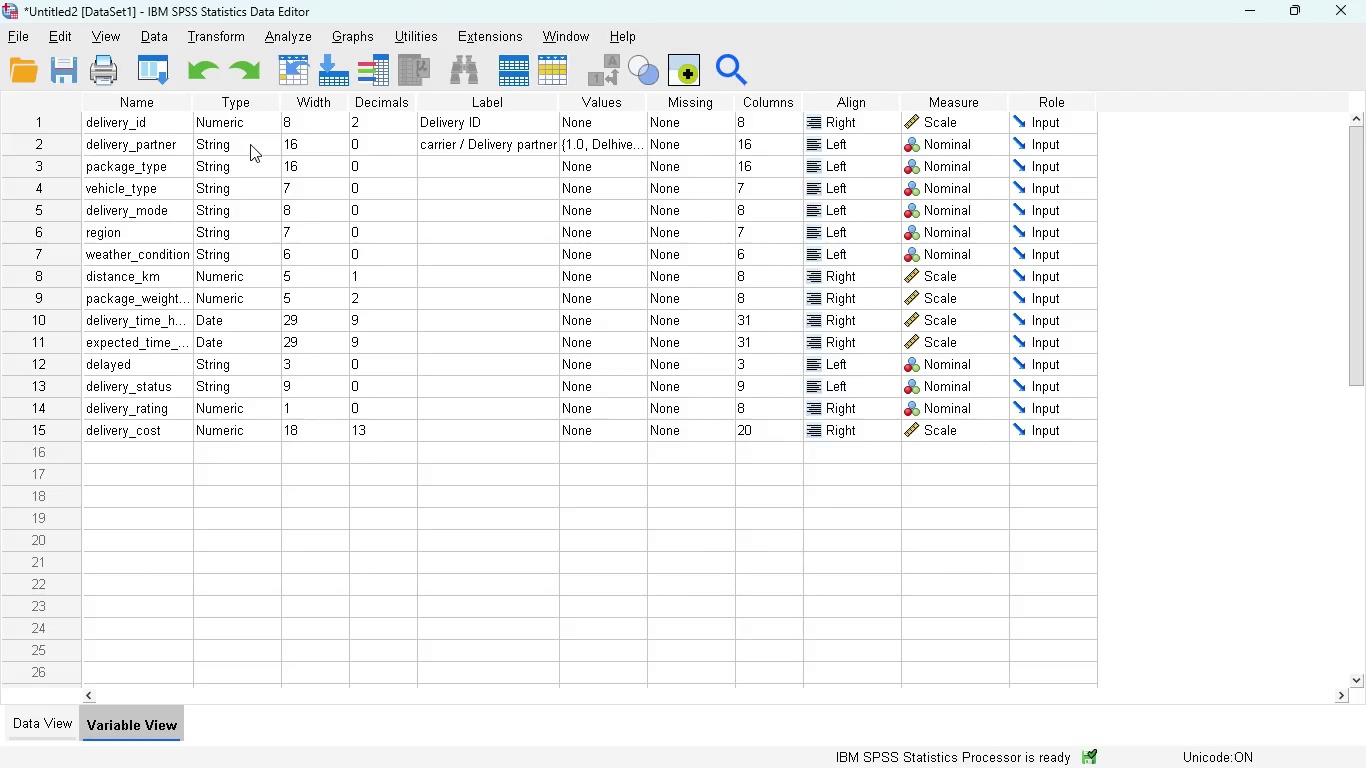 
left_click([259, 141])
 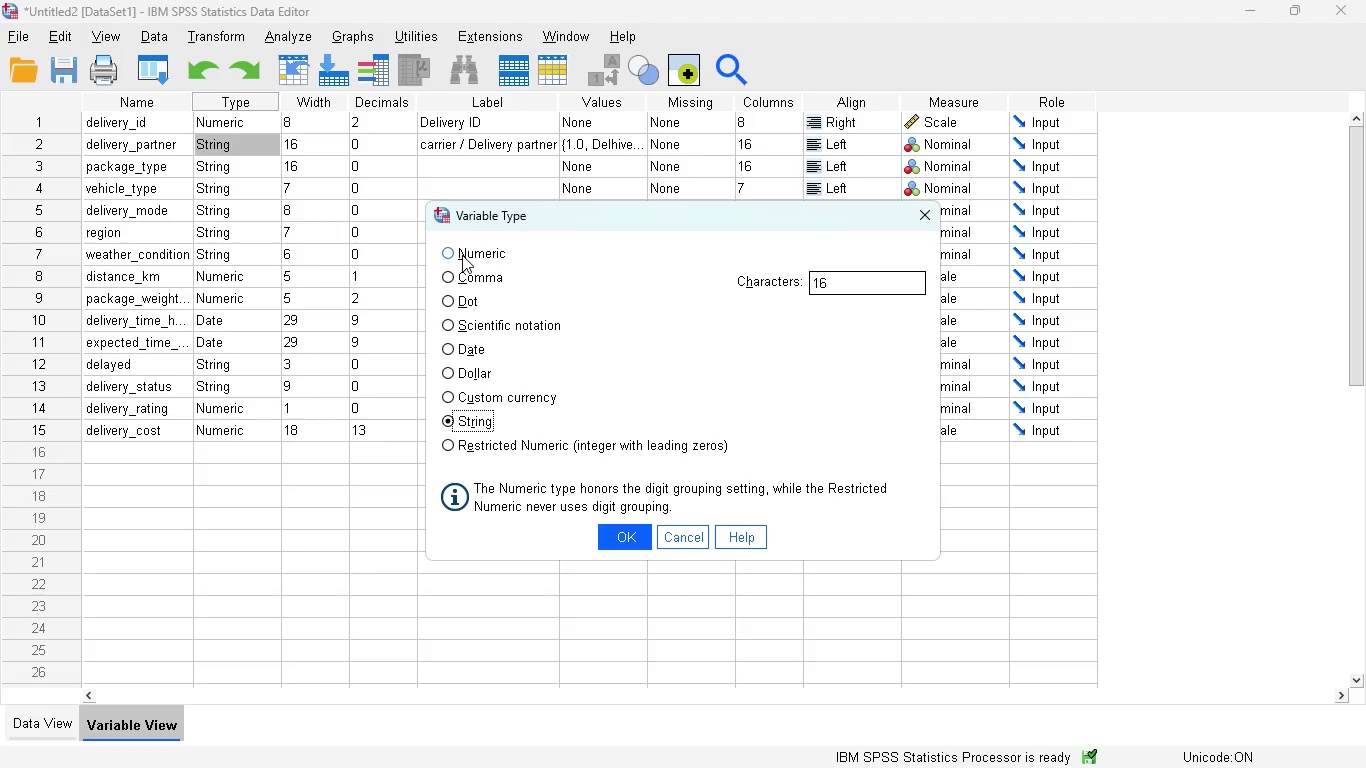 
left_click([459, 254])
 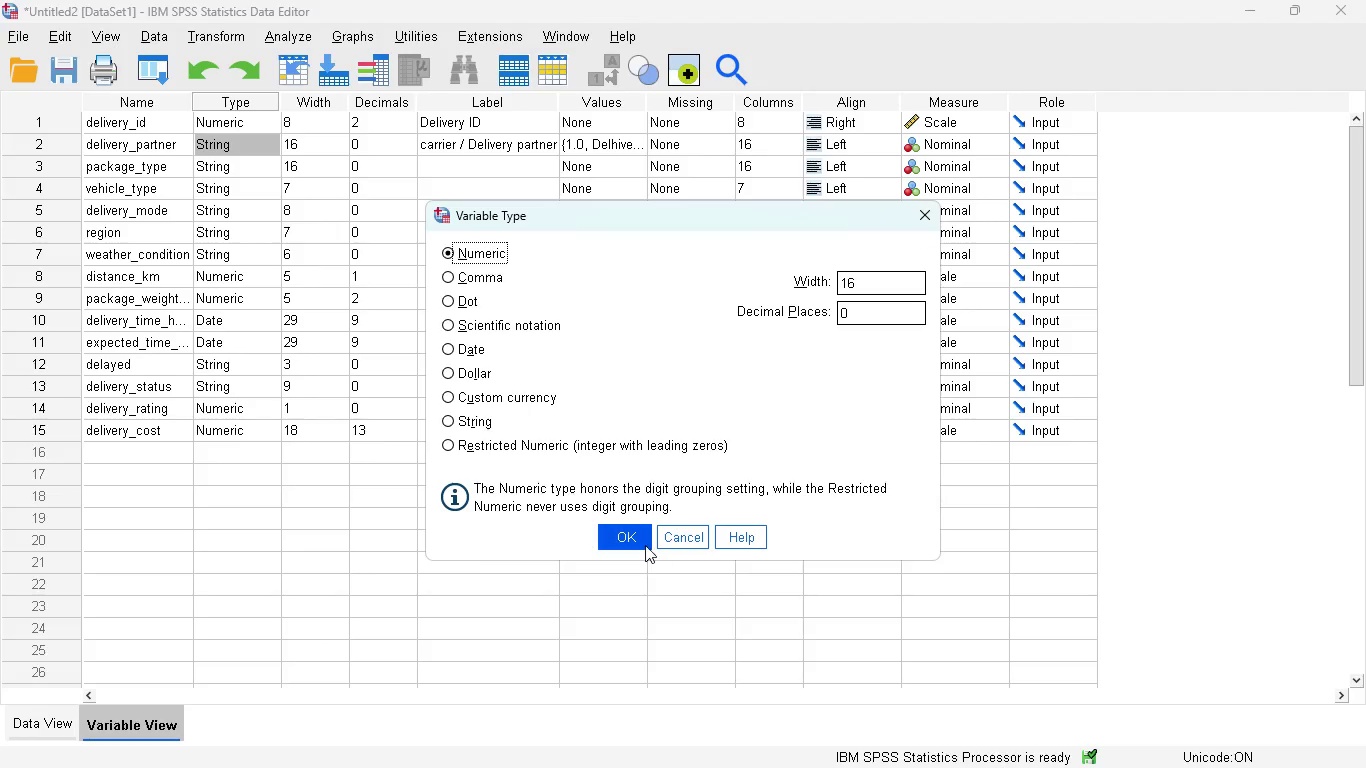 
left_click([636, 541])
 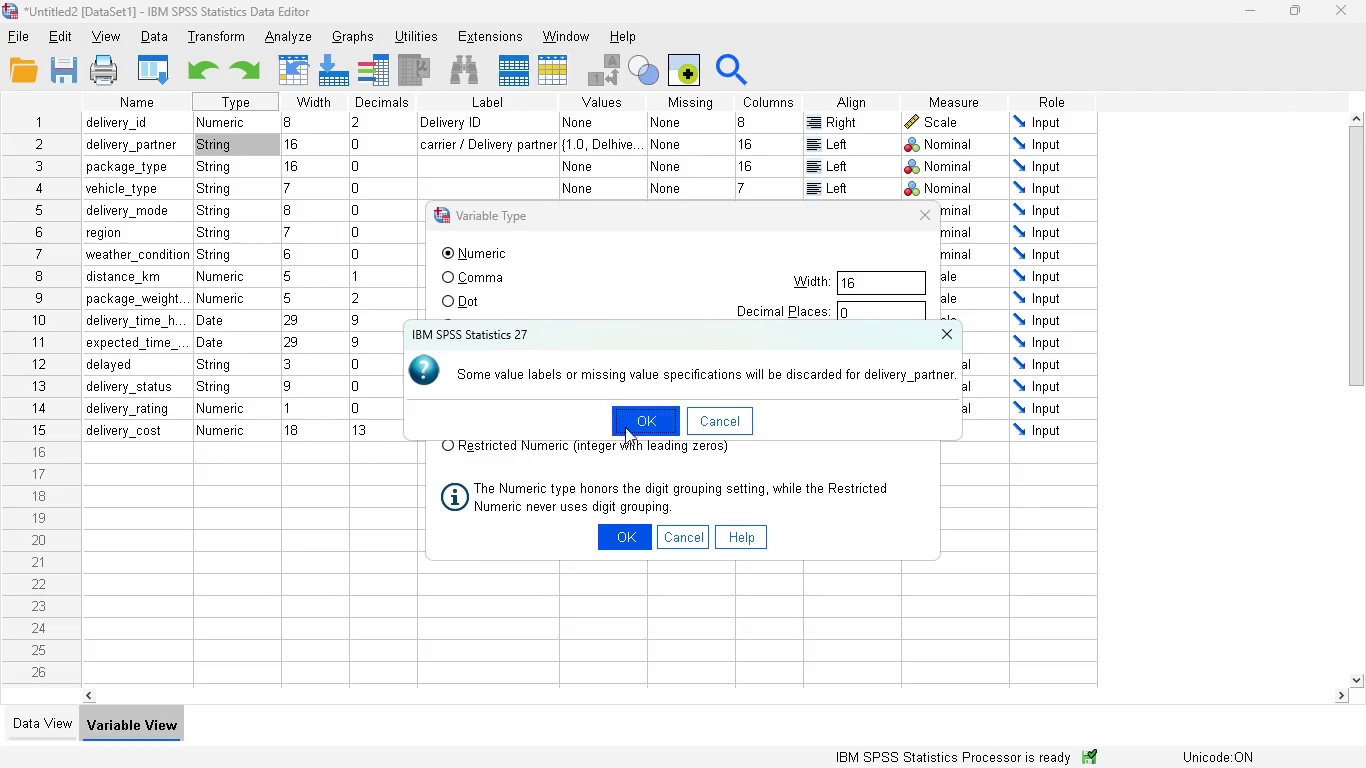 
left_click([633, 423])
 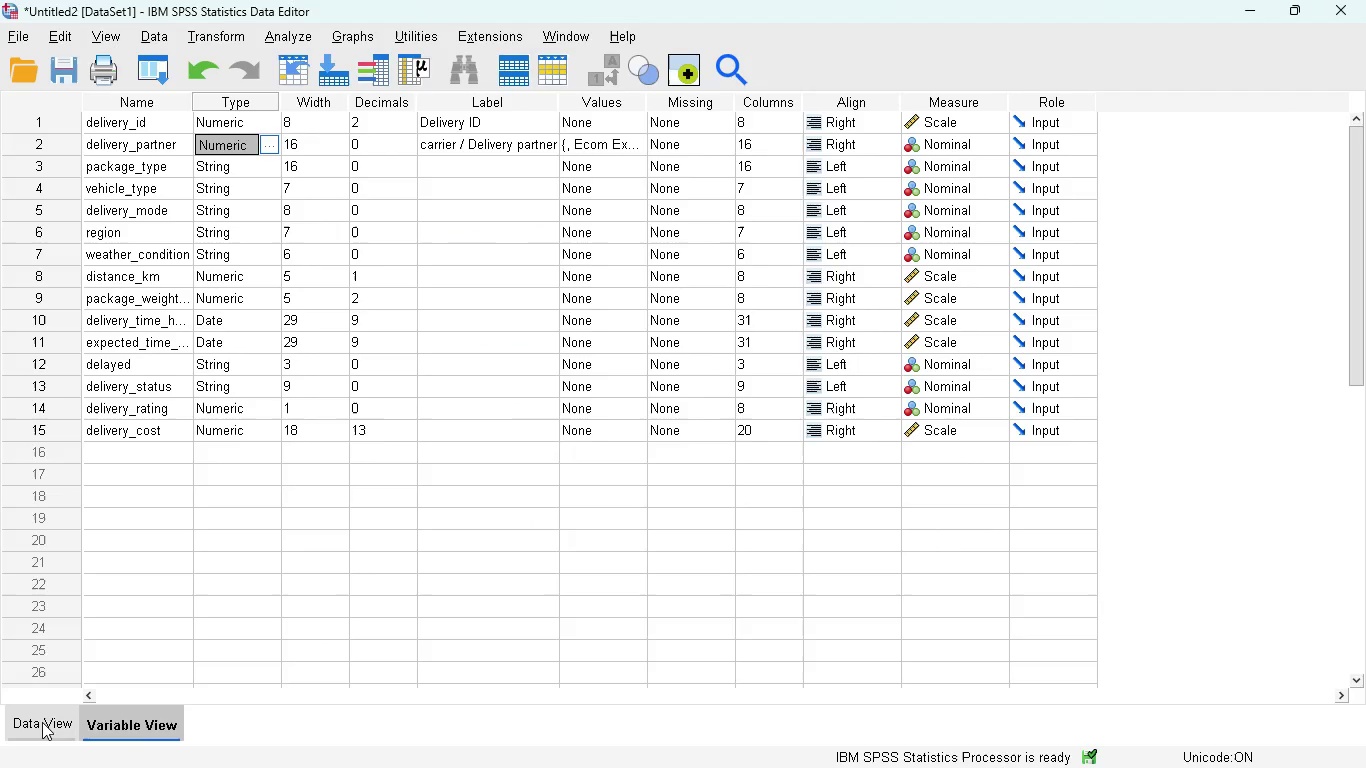 
left_click([42, 722])
 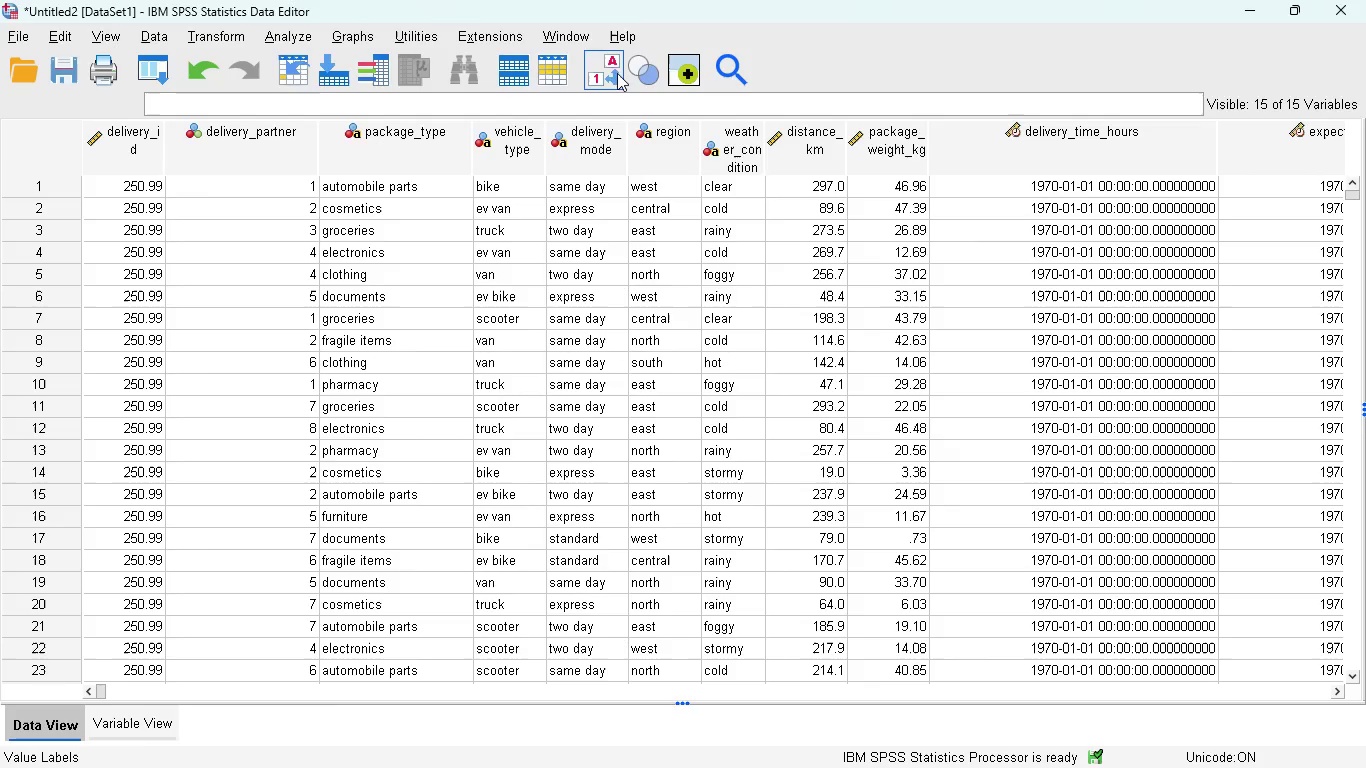 
left_click([612, 73])
 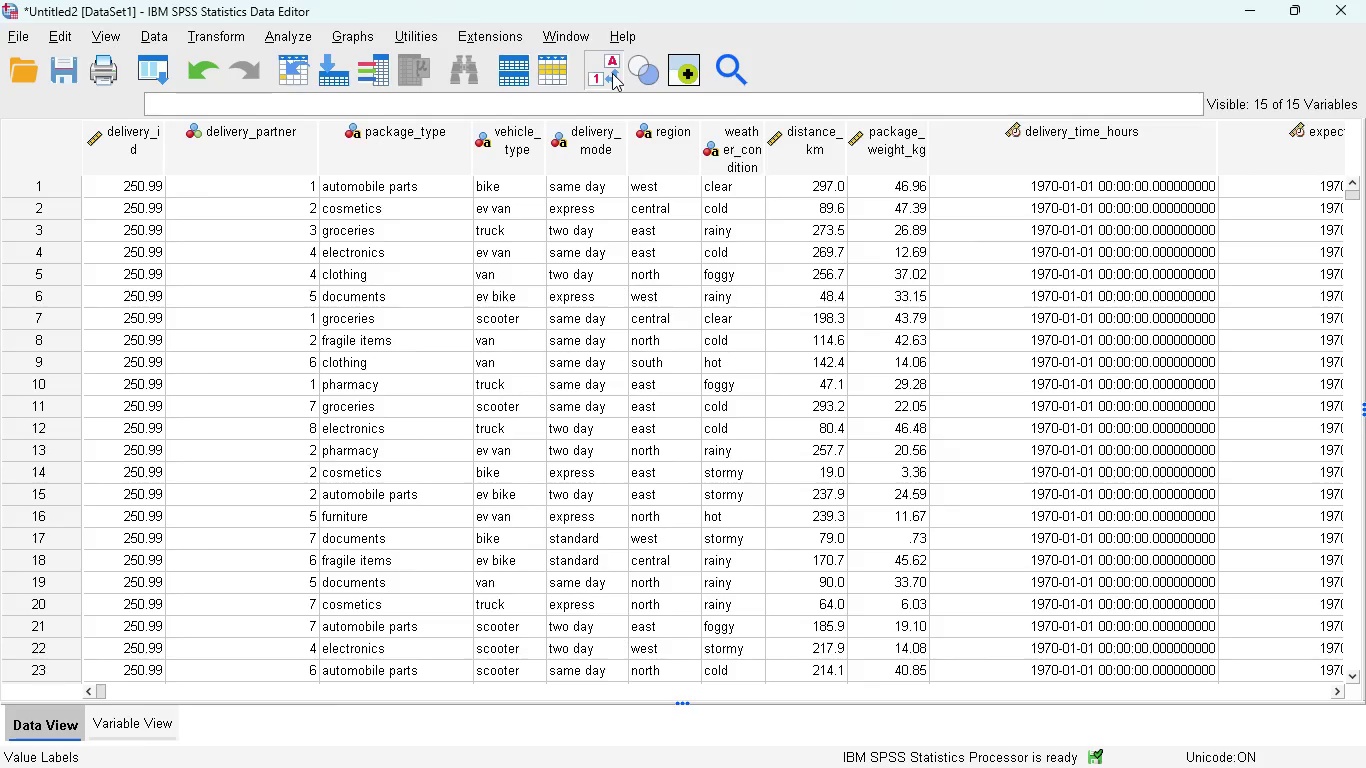 
left_click([612, 73])
 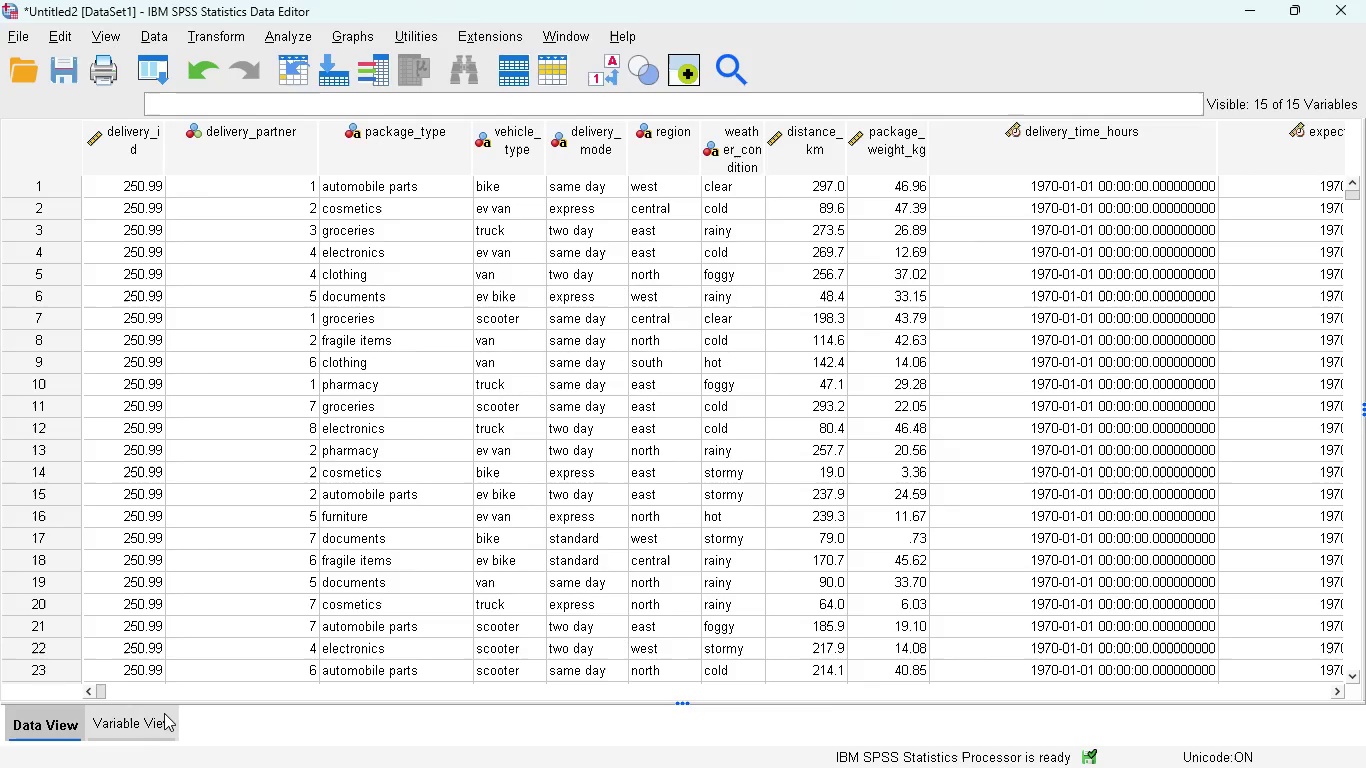 
left_click([147, 729])
 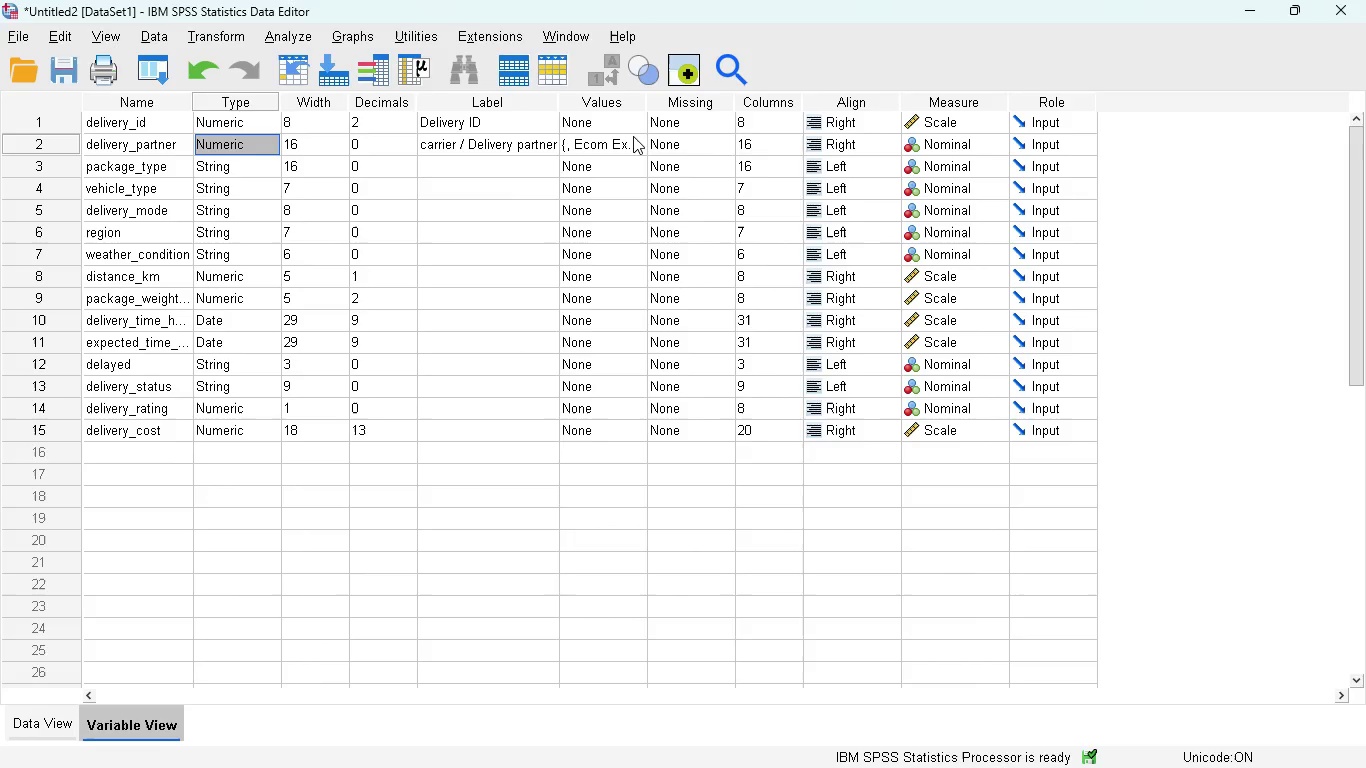 
left_click([632, 136])
 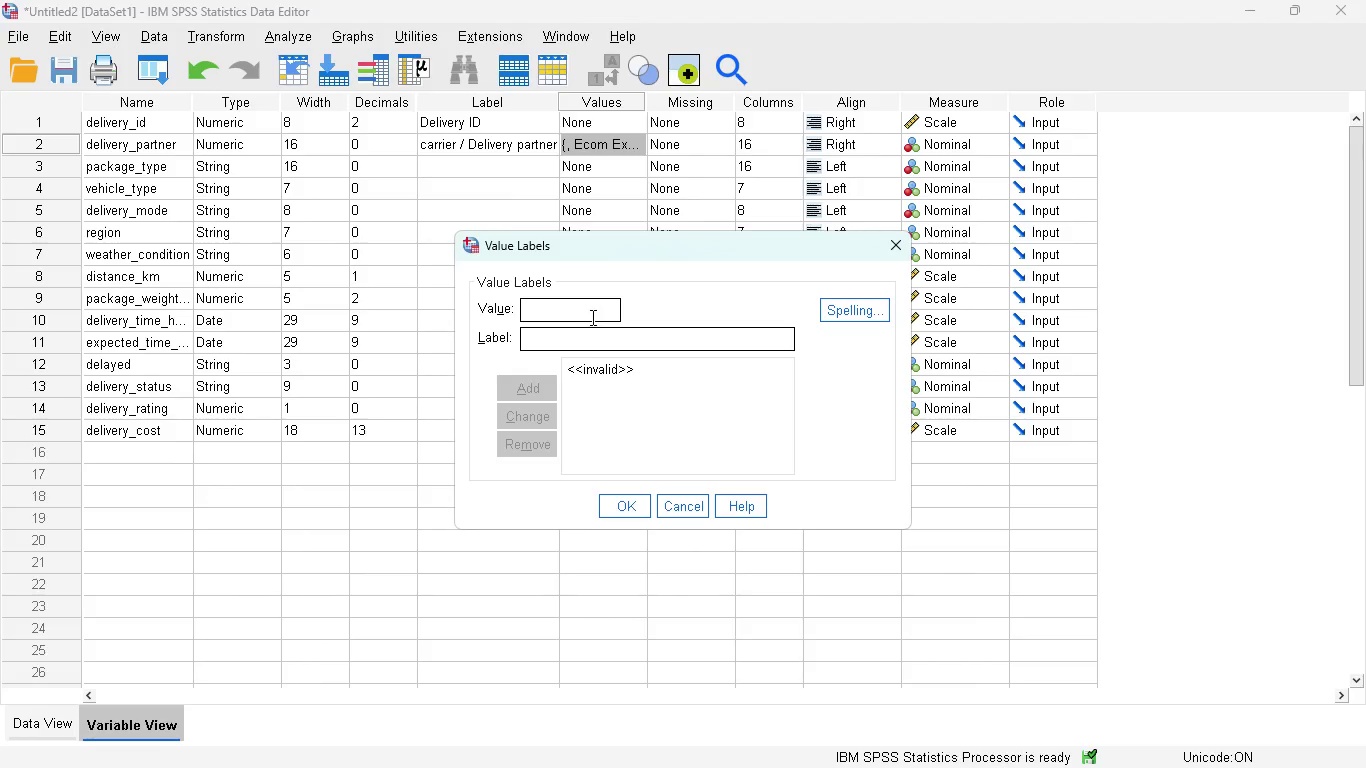 
wait(8.77)
 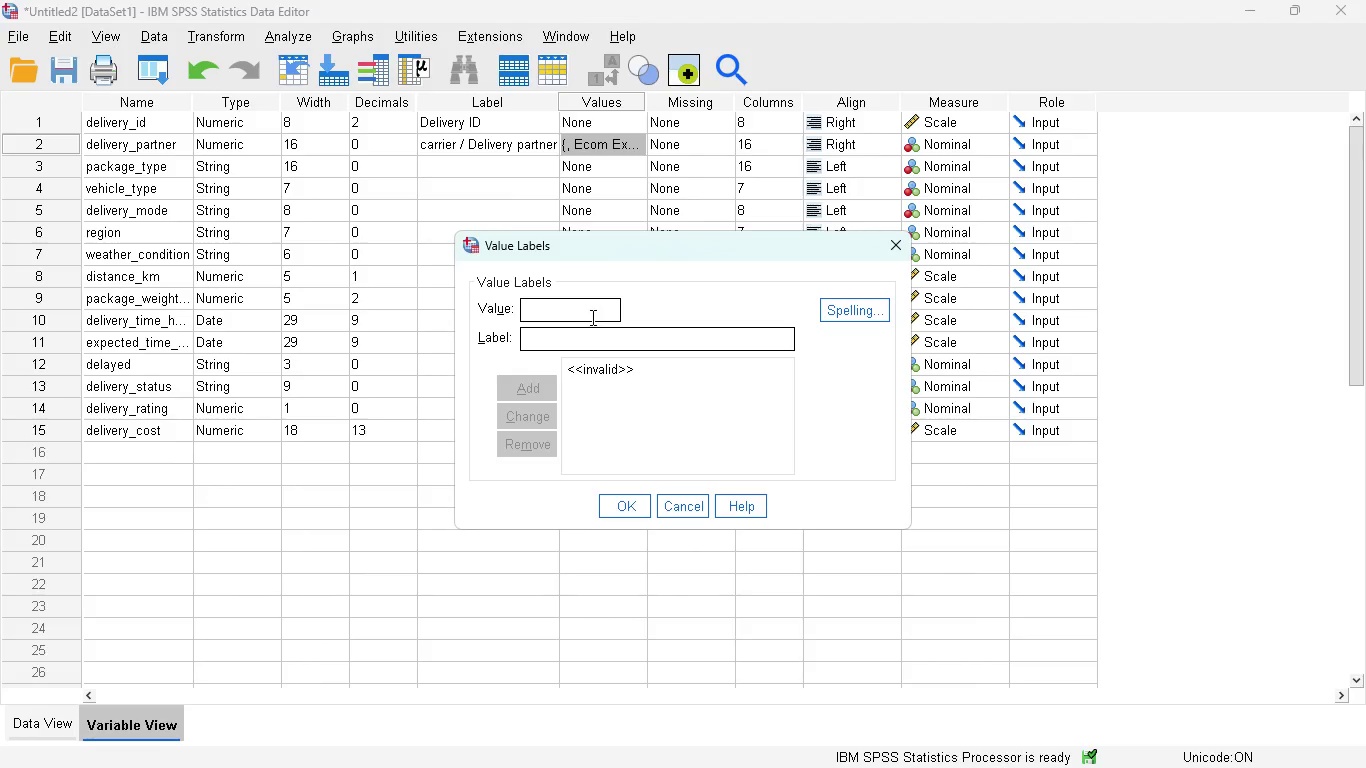 
left_click([883, 246])
 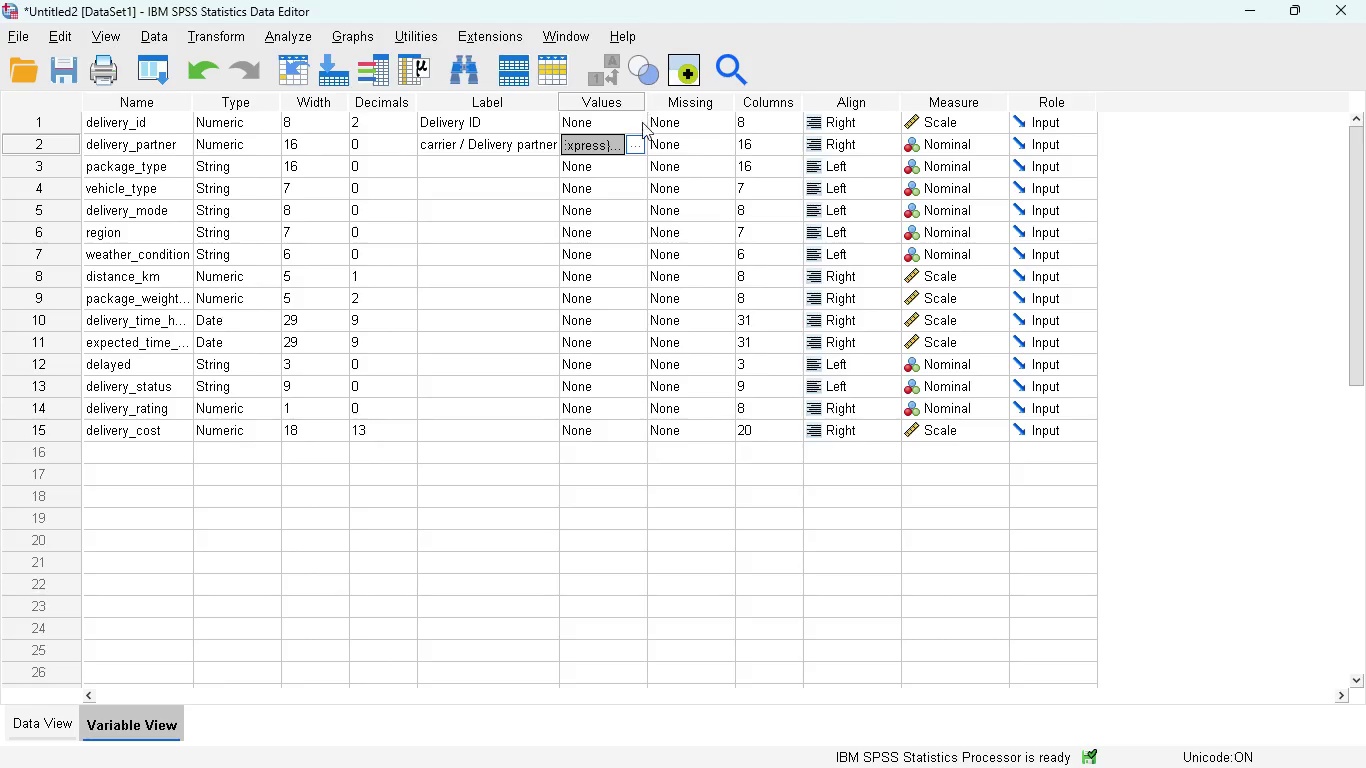 
key(Control+Z)
 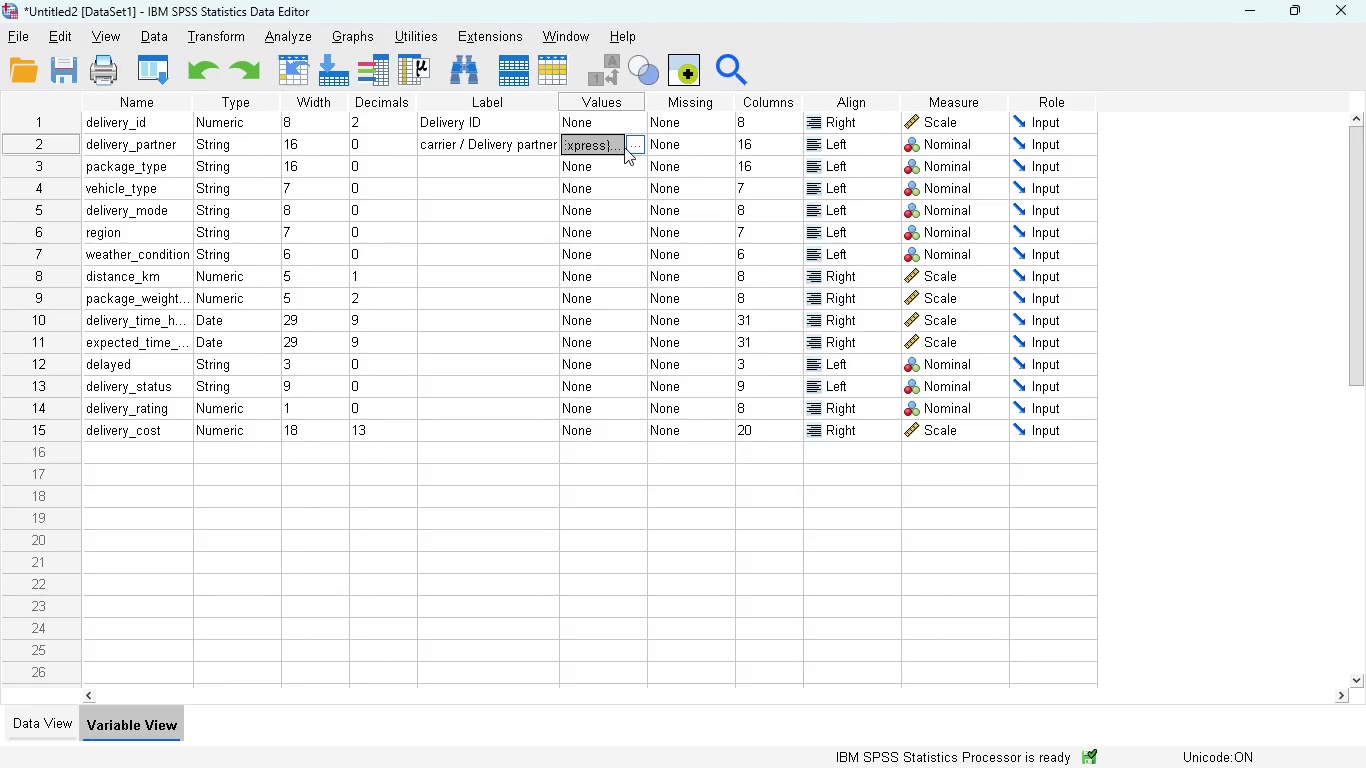 
left_click([641, 142])
 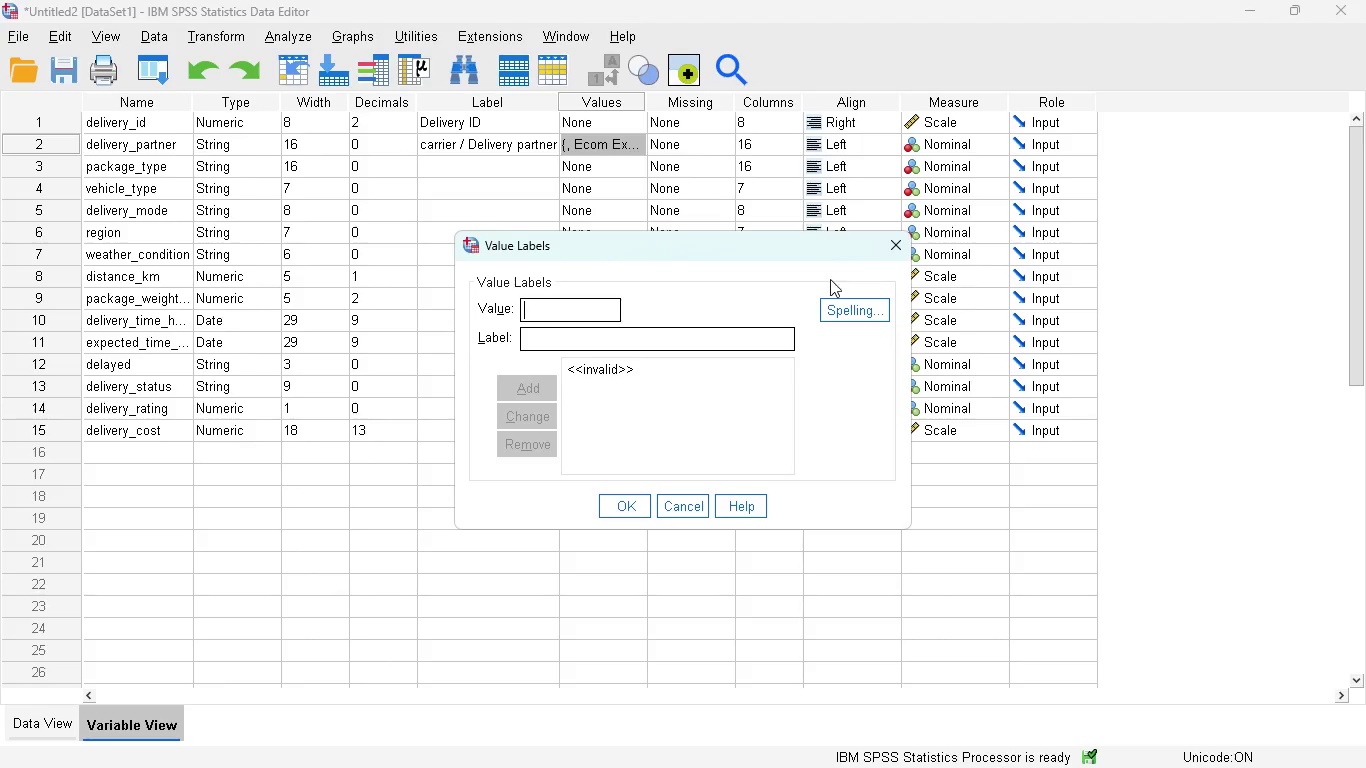 
left_click([884, 247])
 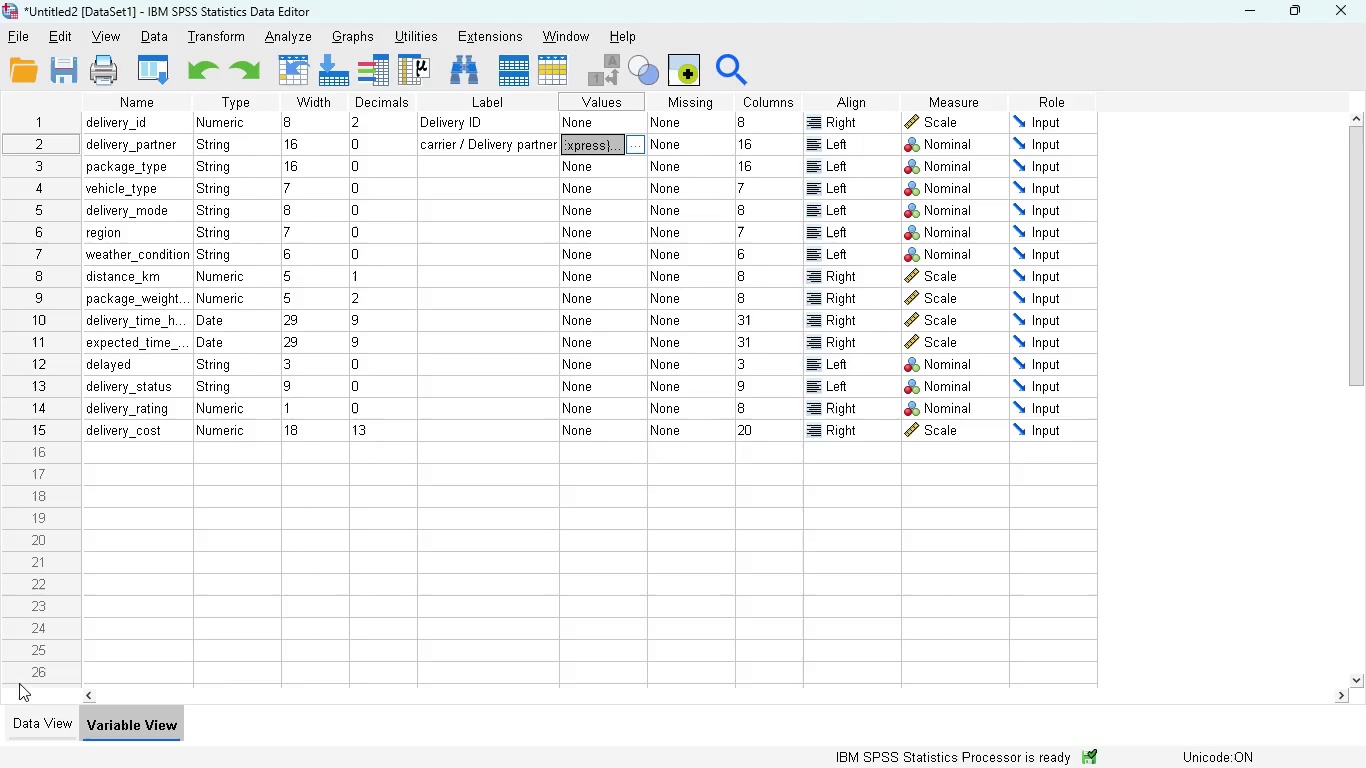 
left_click([43, 723])
 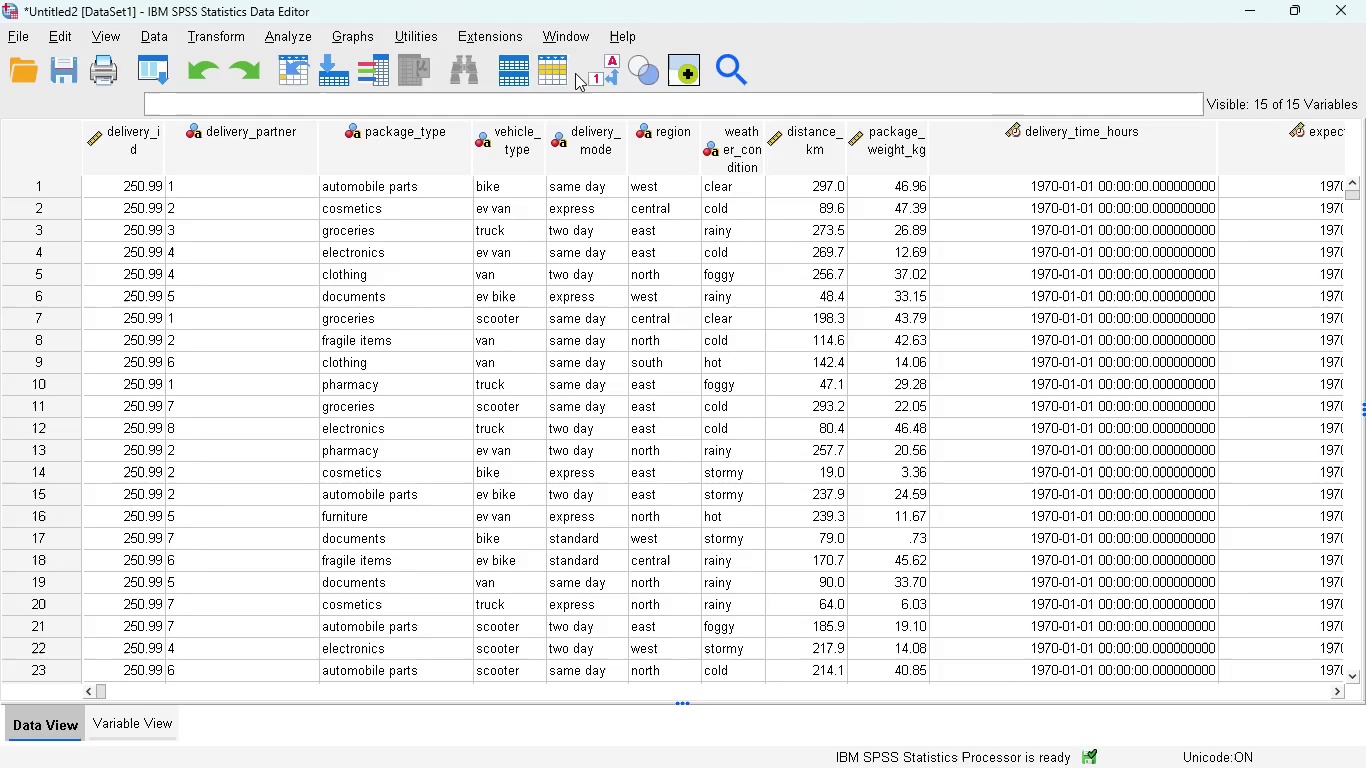 
left_click([606, 71])
 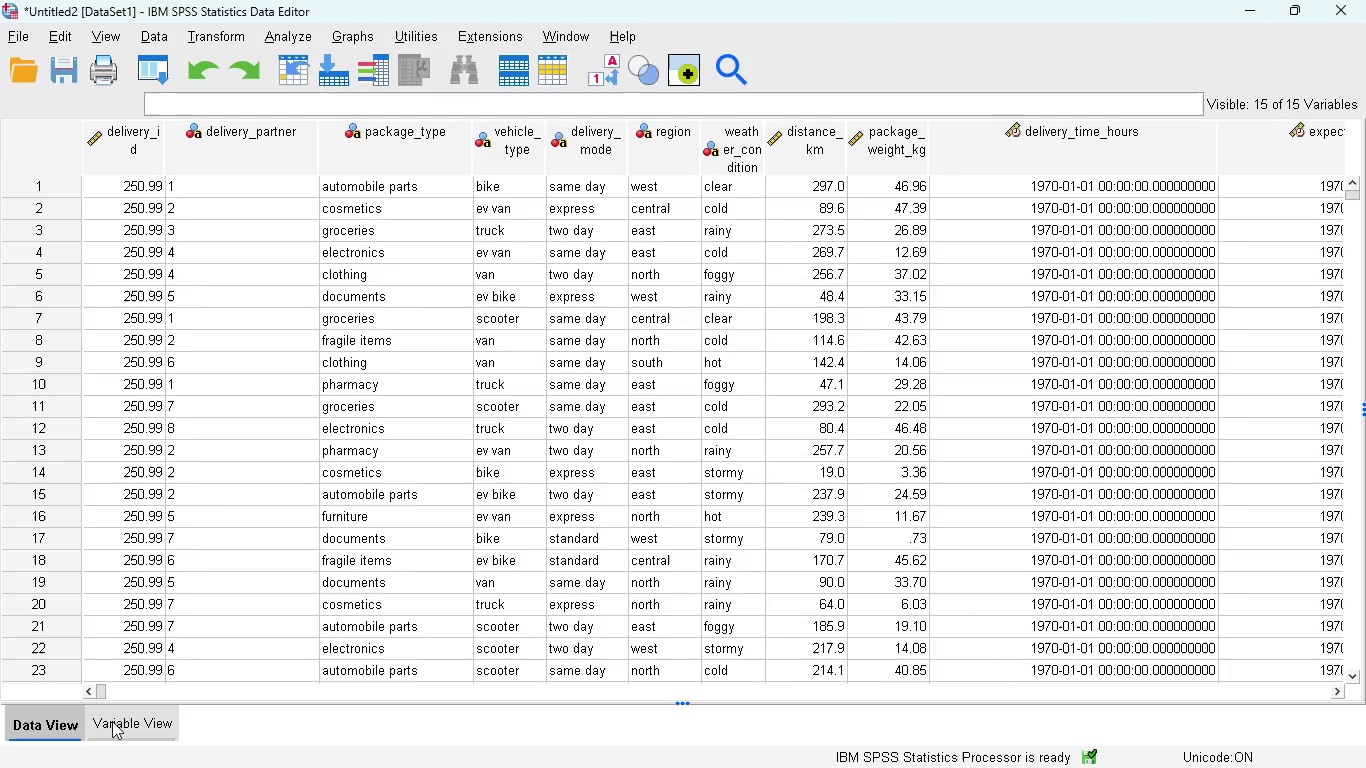 
left_click([138, 727])
 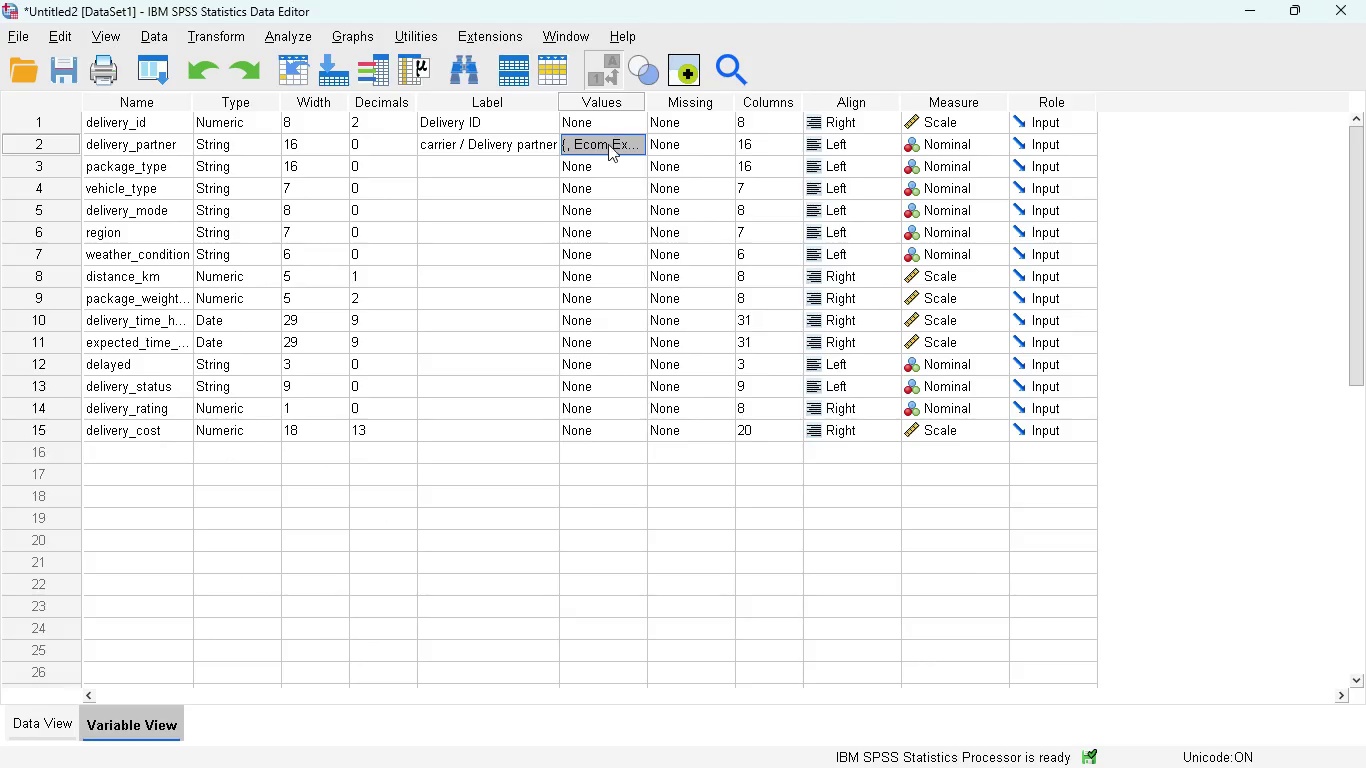 
left_click([589, 143])
 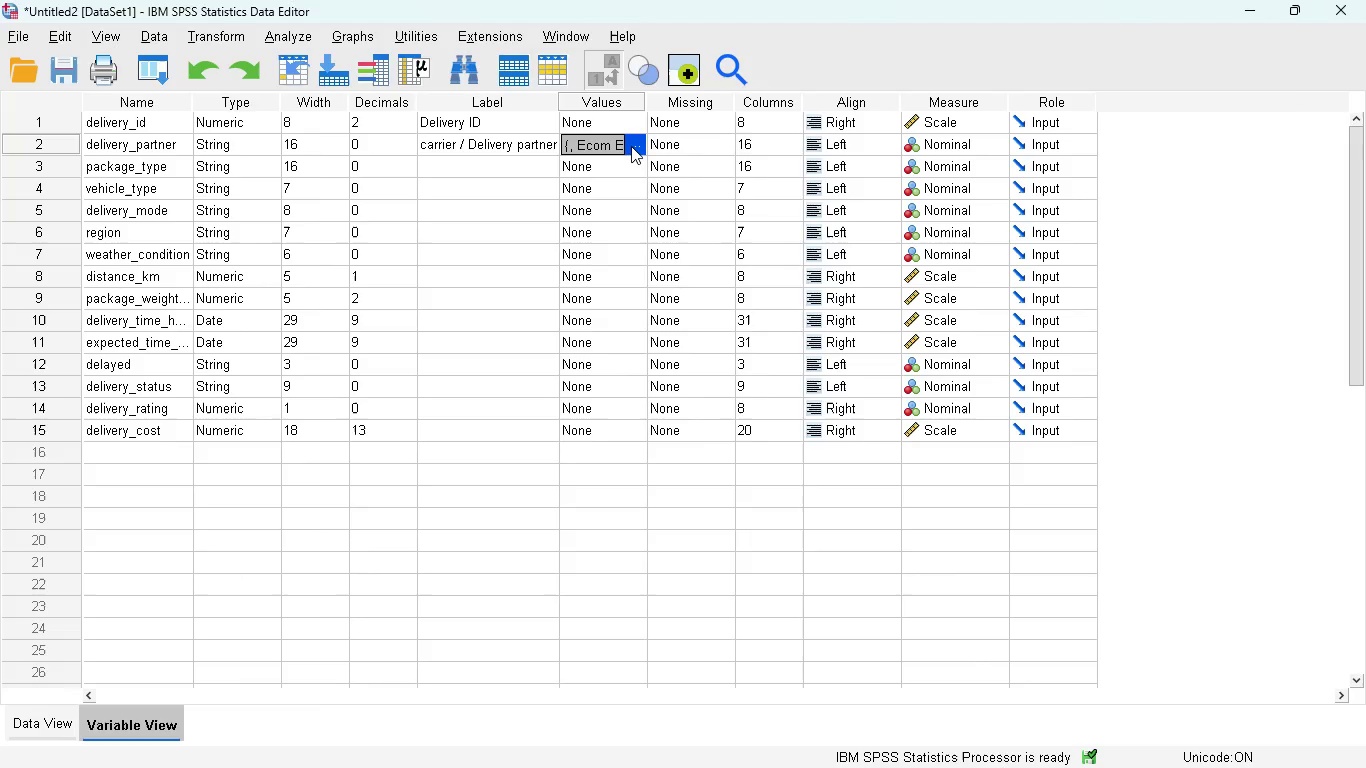 
left_click([631, 146])
 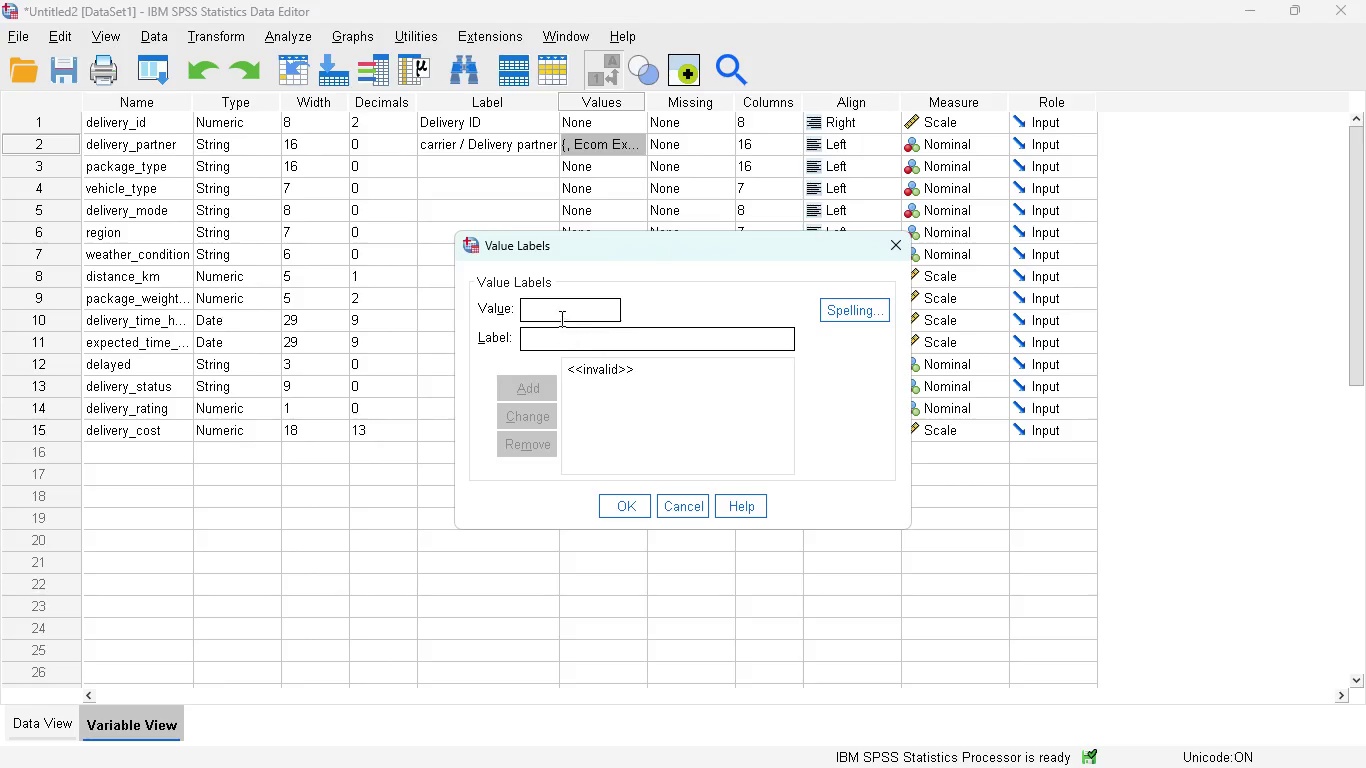 
left_click([545, 310])
 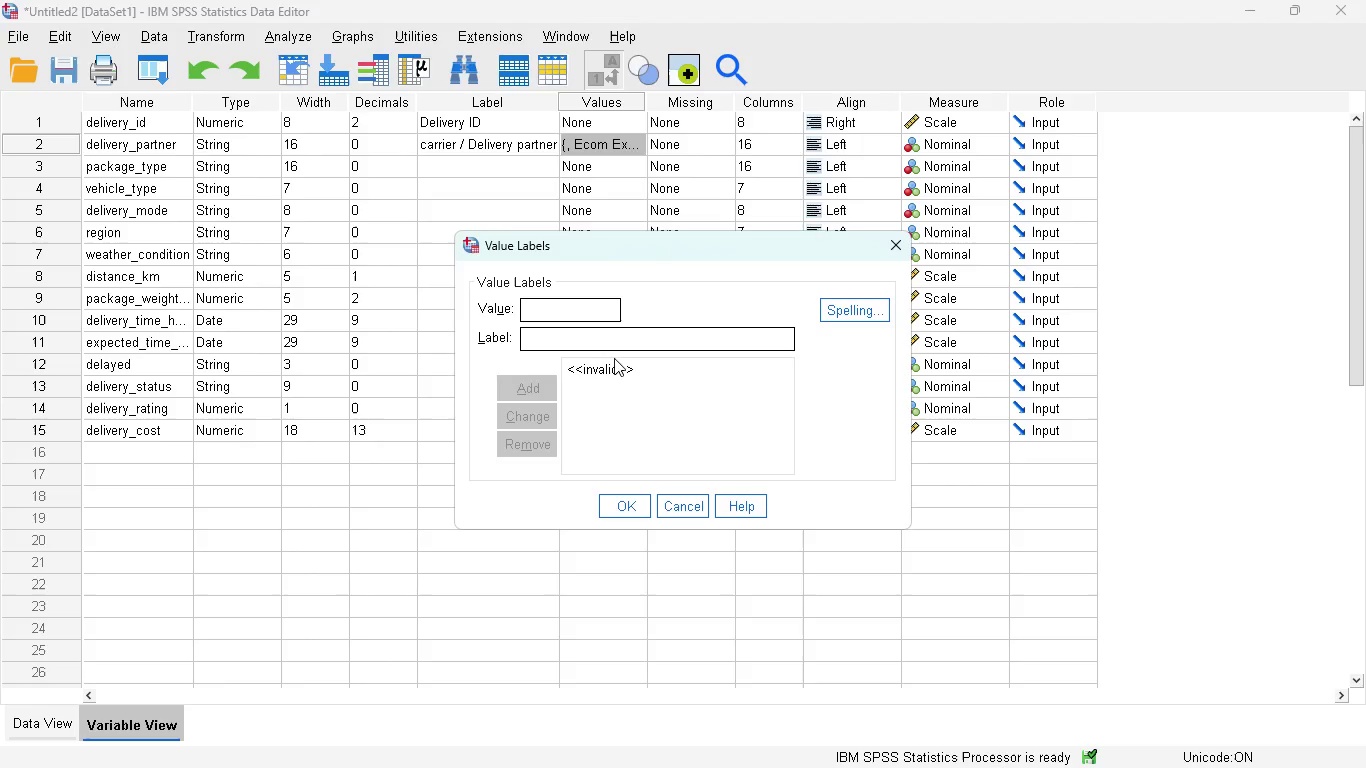 
left_click_drag(start_coordinate=[629, 363], to_coordinate=[620, 363])
 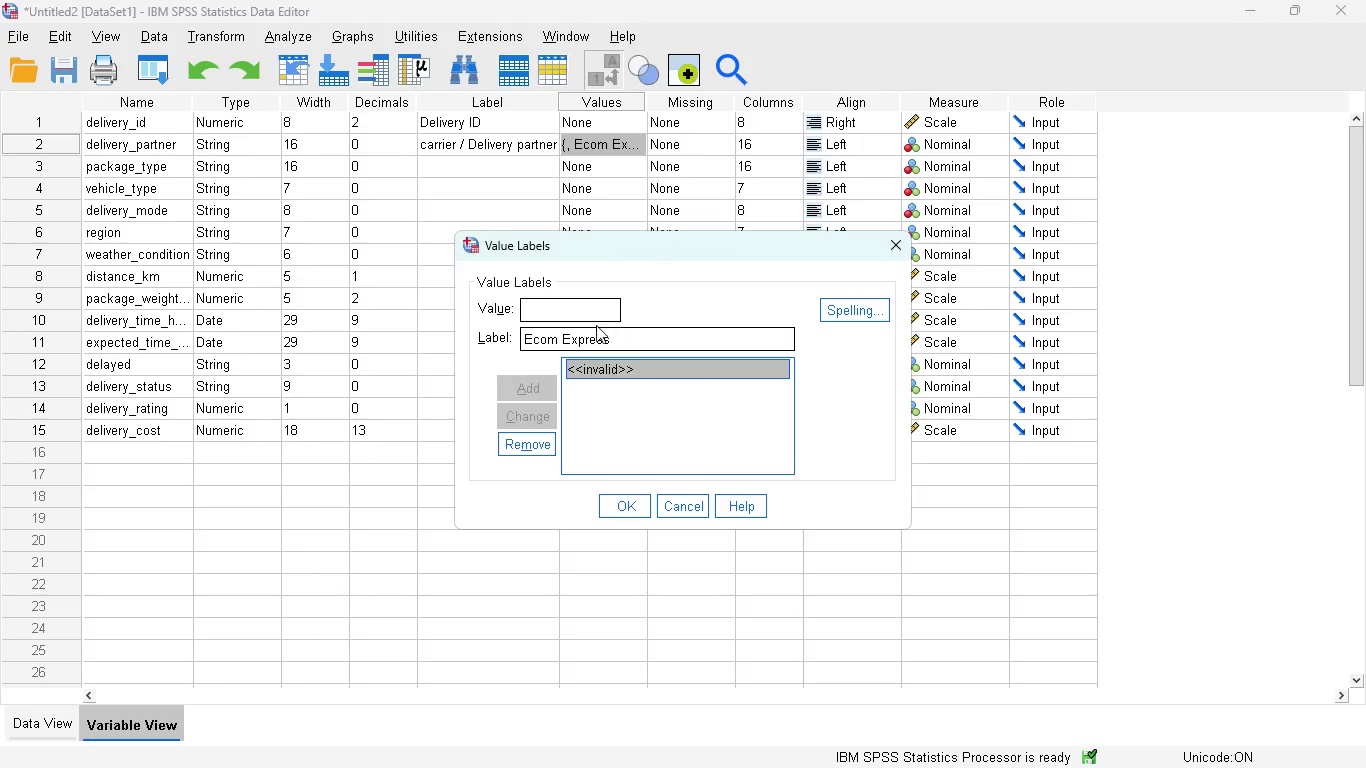 
left_click([554, 307])
 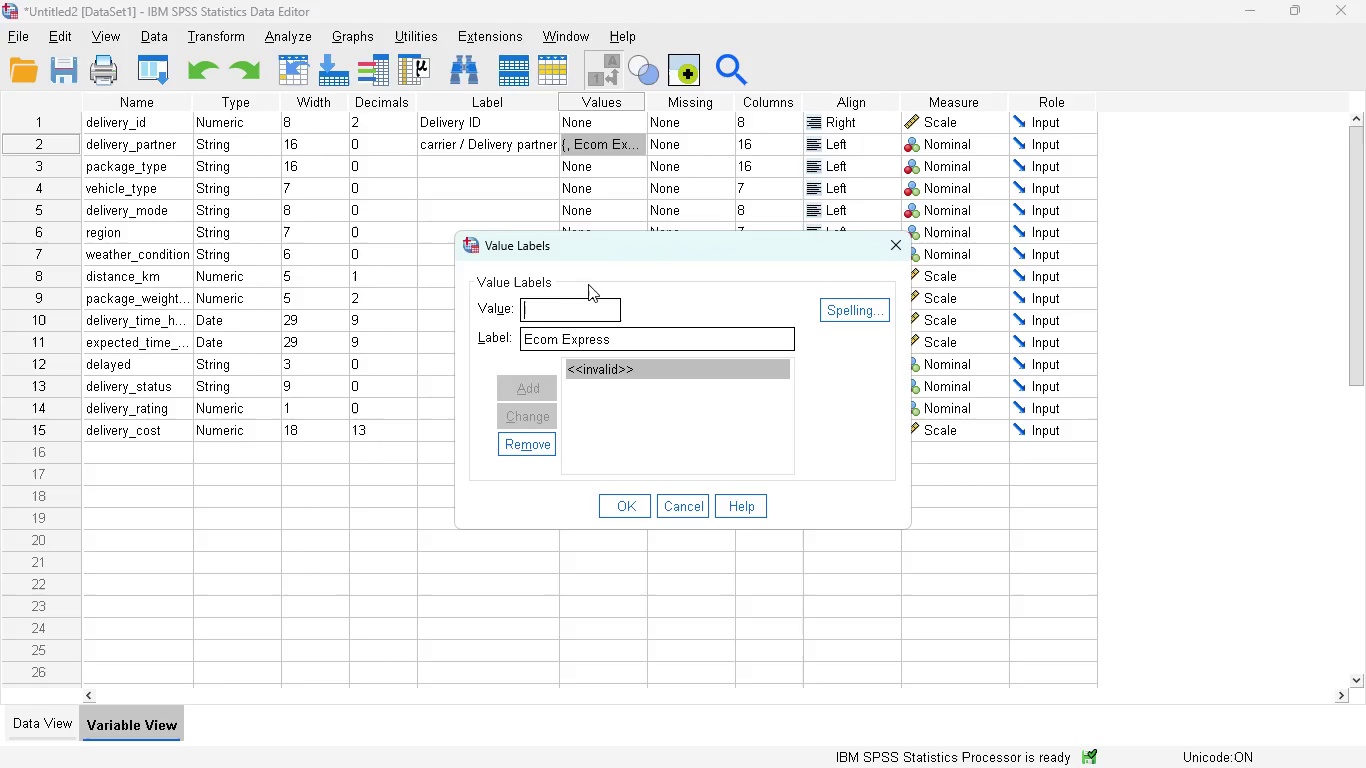 
key(8)
 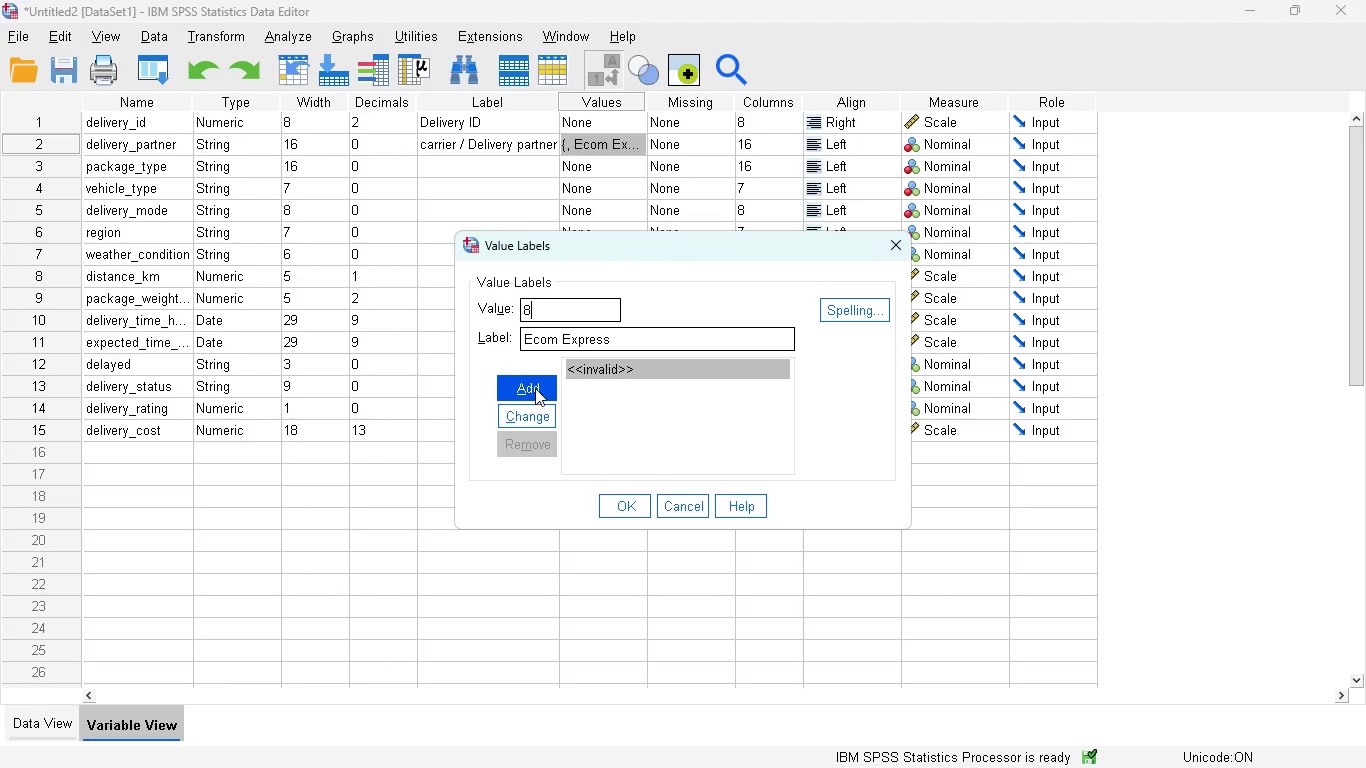 
left_click([535, 388])
 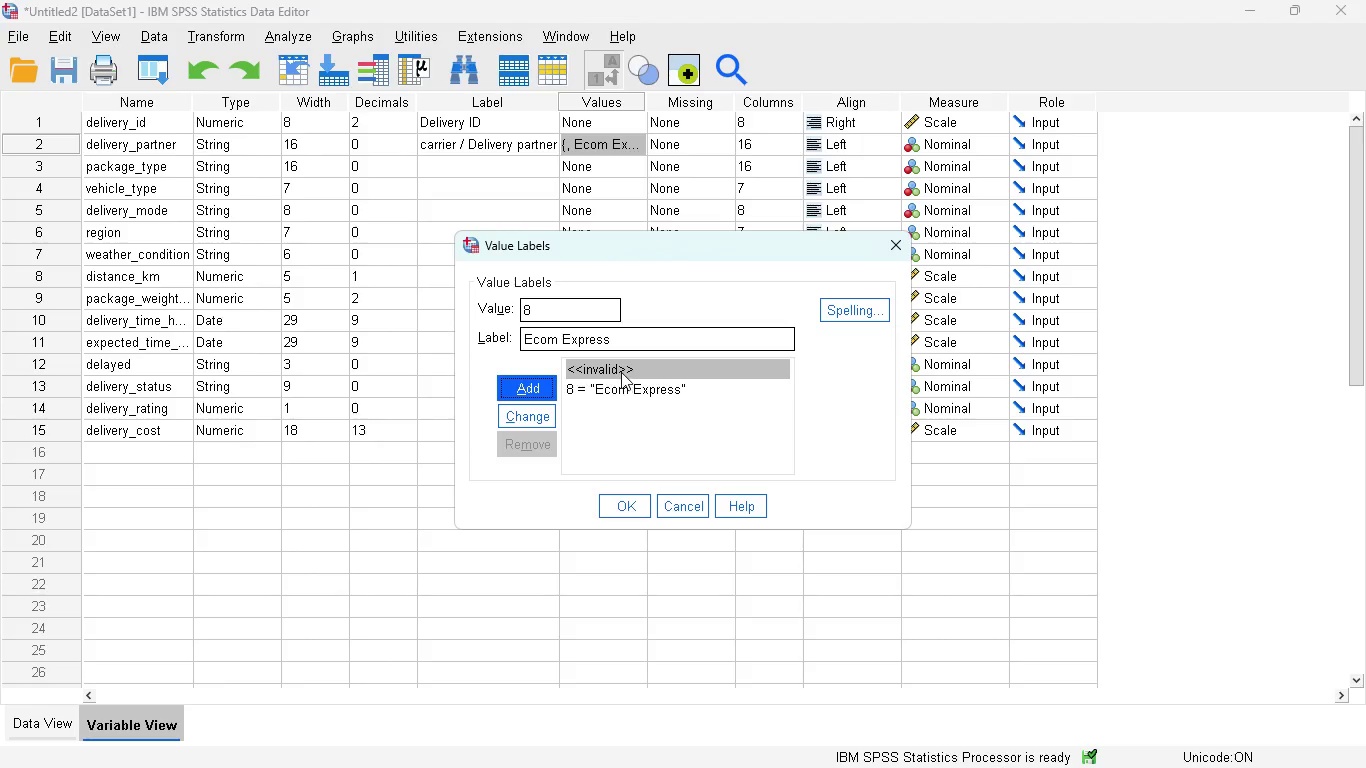 
left_click([621, 372])
 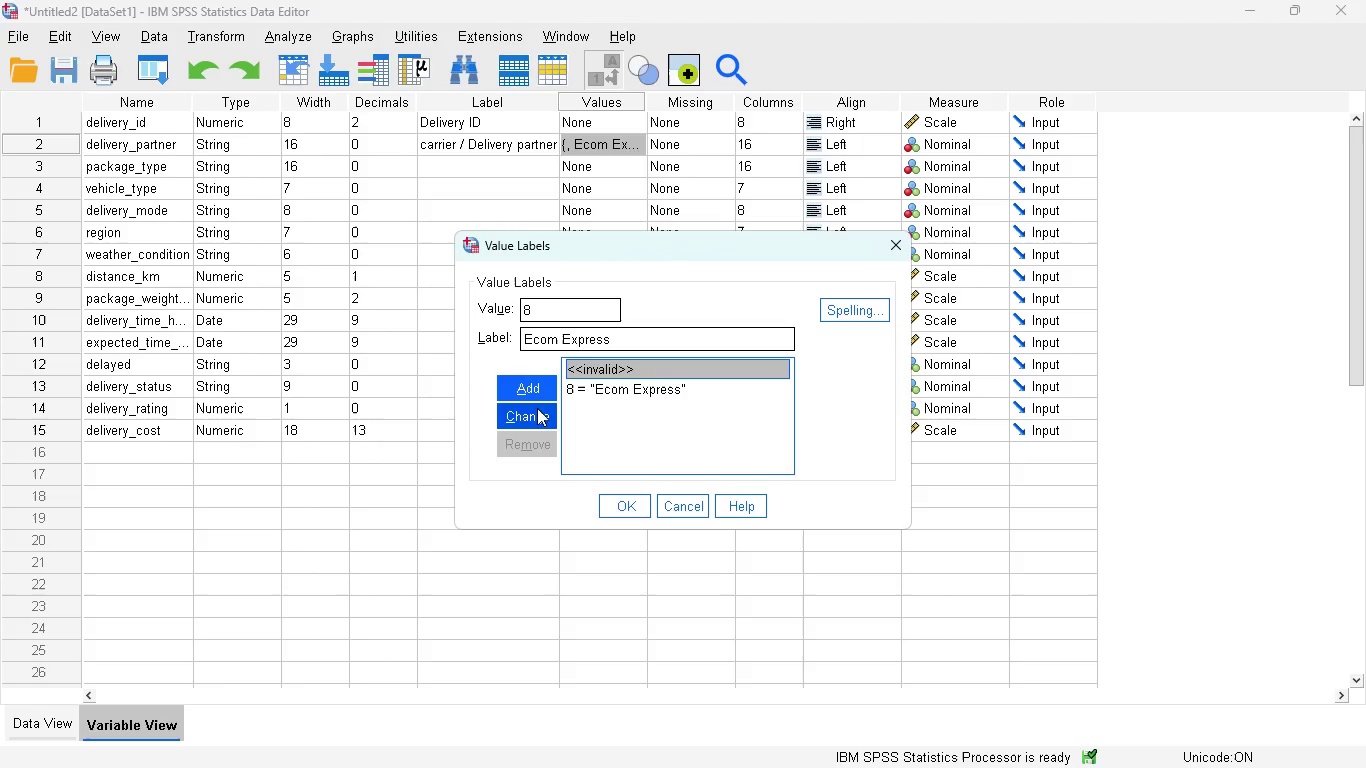 
left_click([538, 413])
 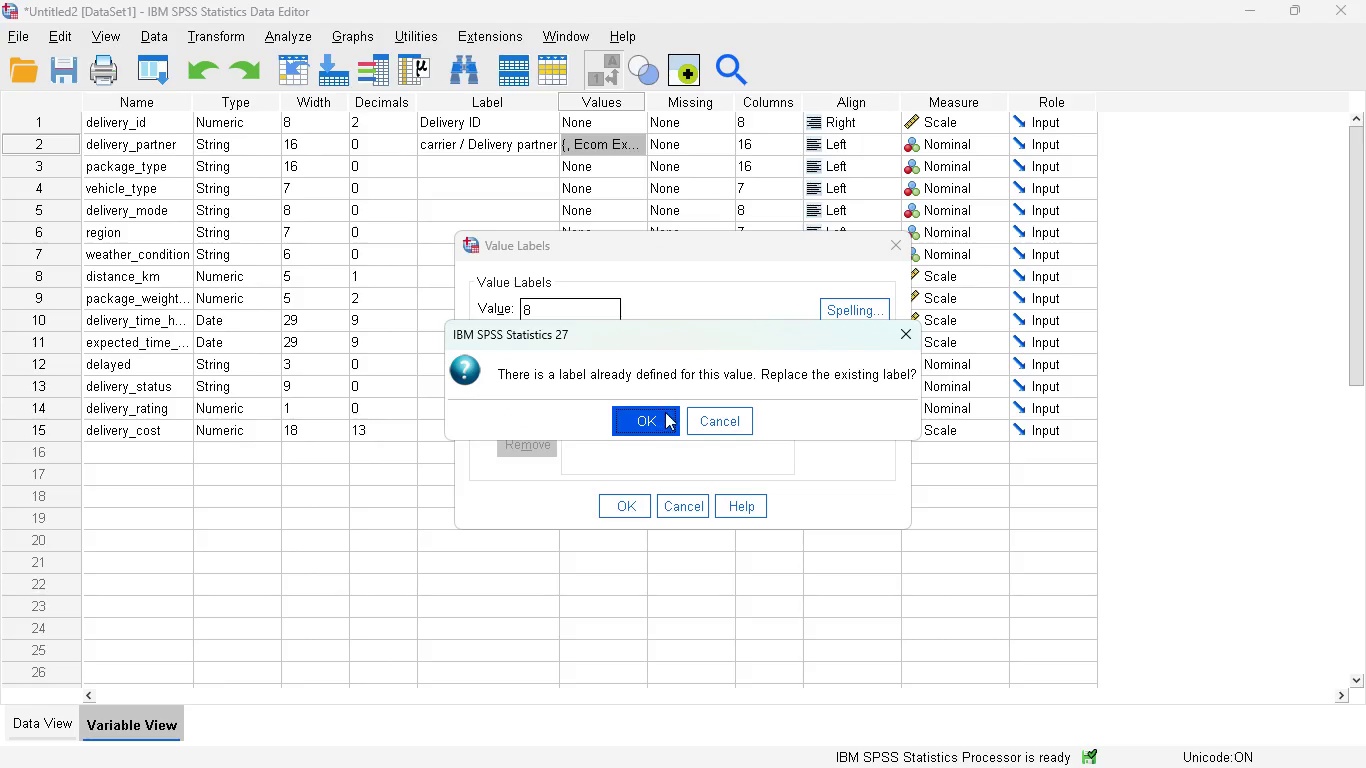 
left_click([667, 420])
 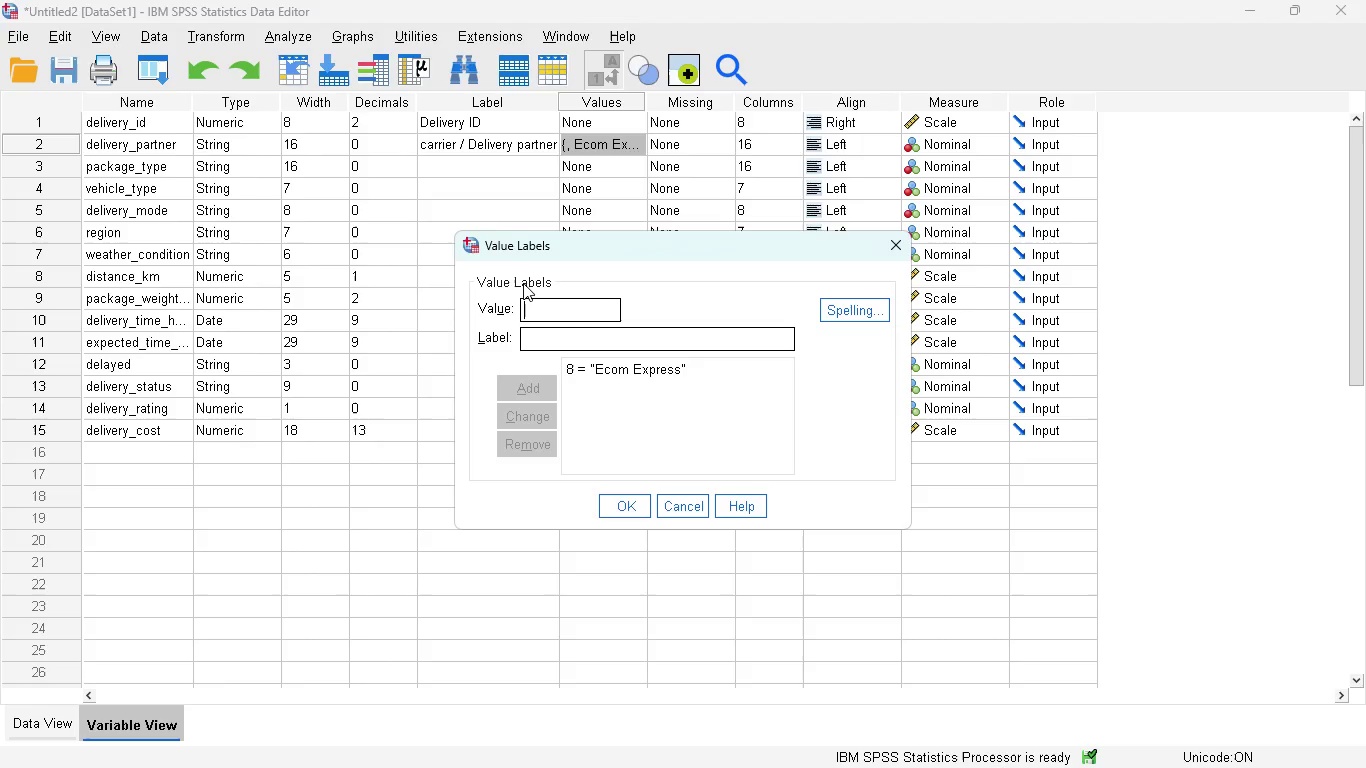 
key(1)
 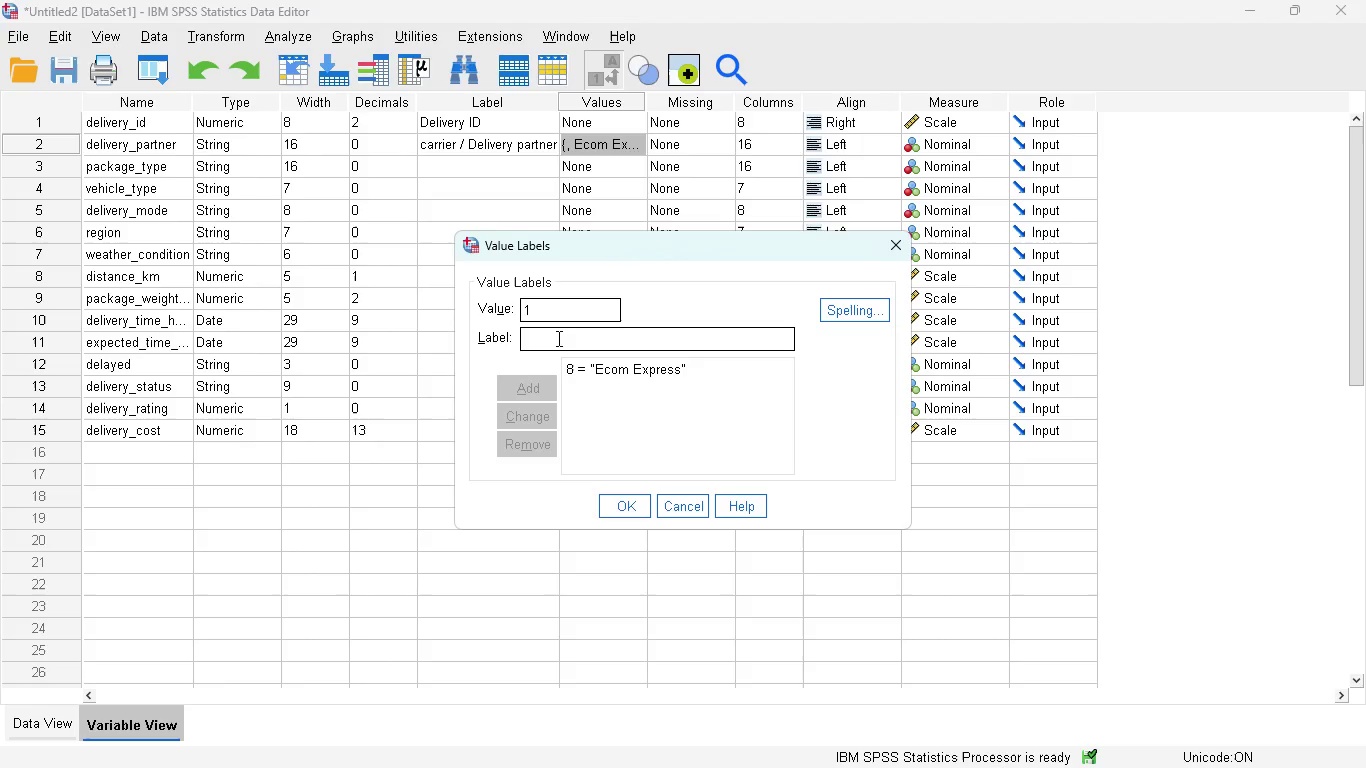 
left_click([557, 338])
 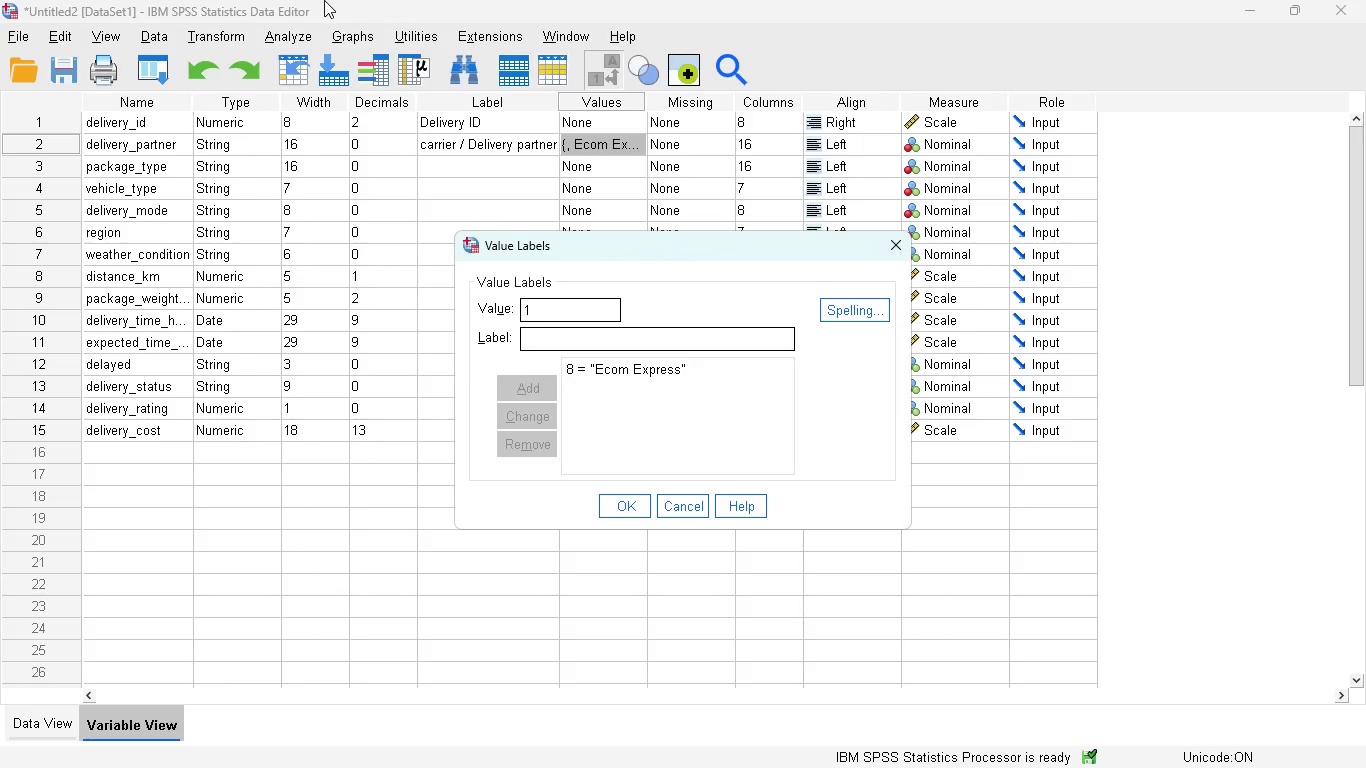 
type(de)
key(Backspace)
key(Backspace)
type(Delhivery)
 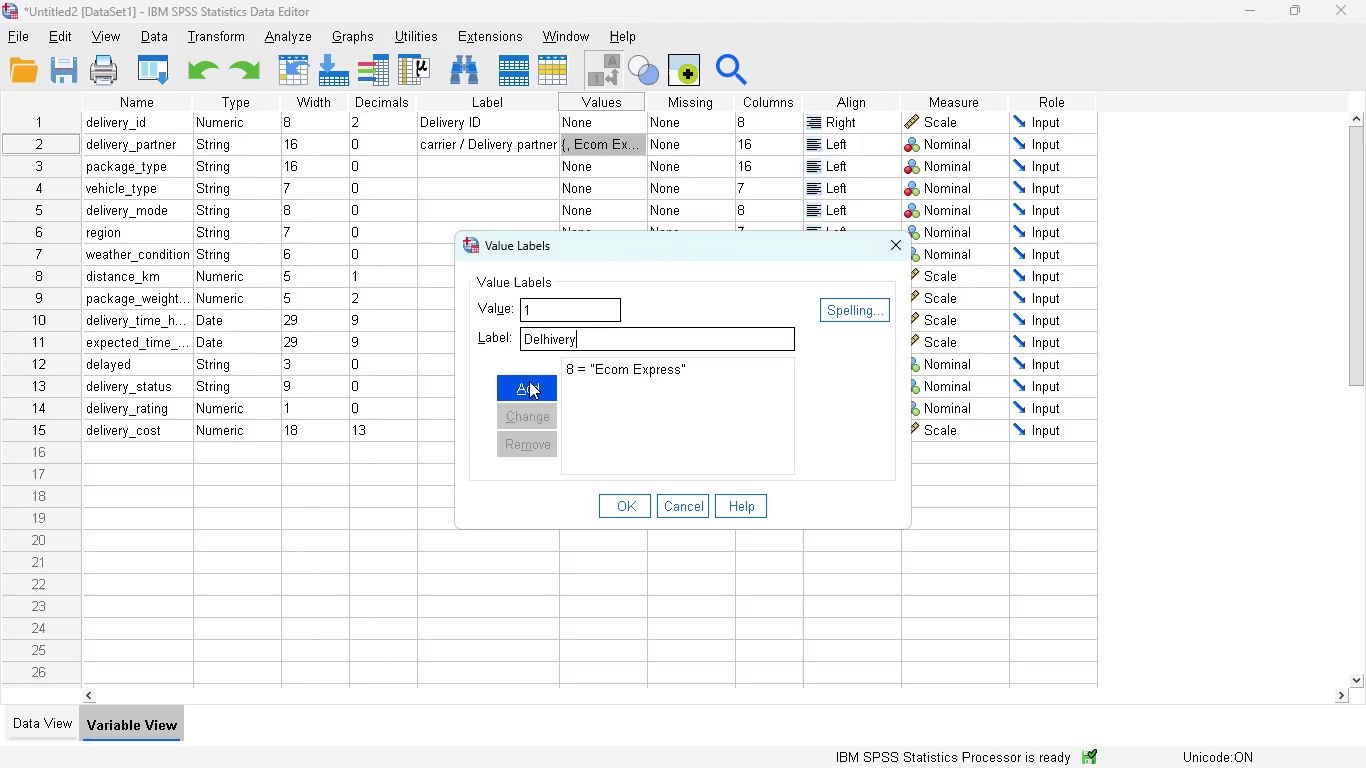 
left_click([531, 387])
 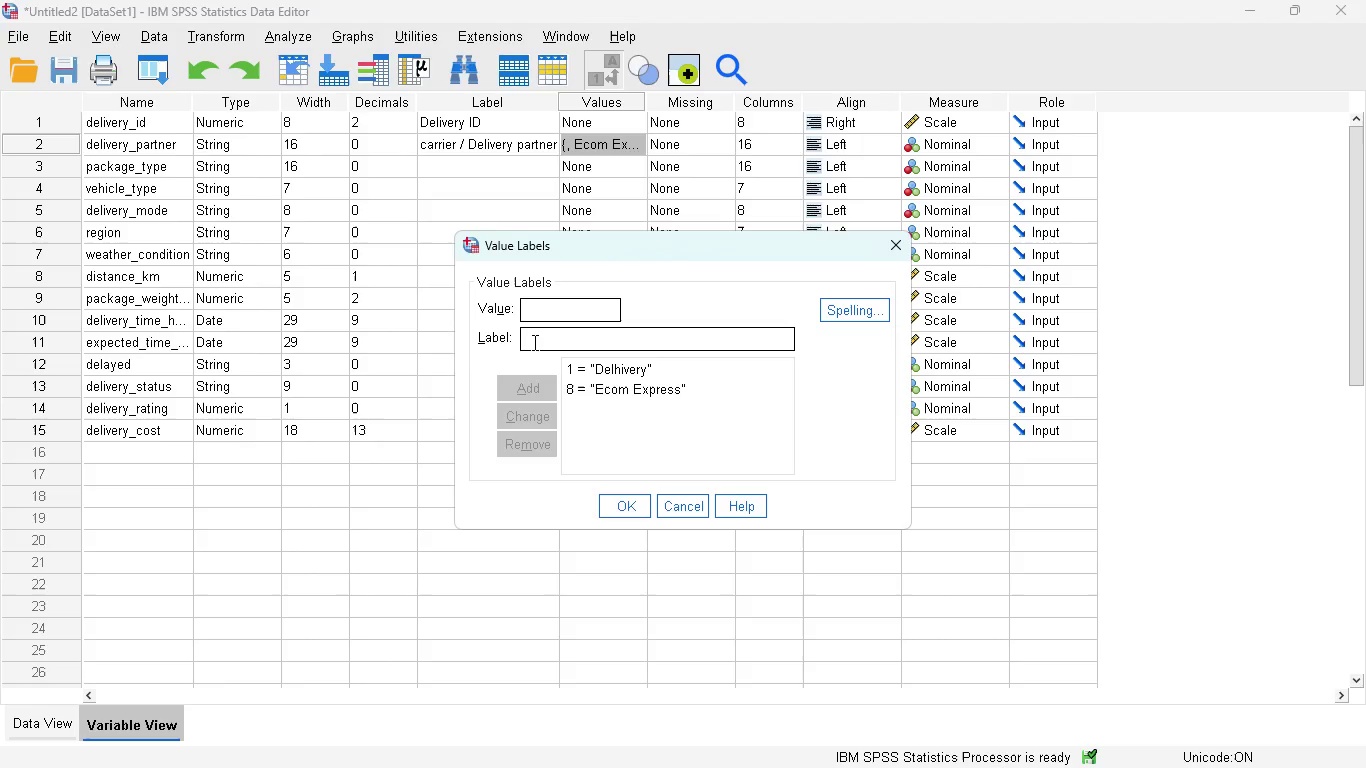 
key(2)
 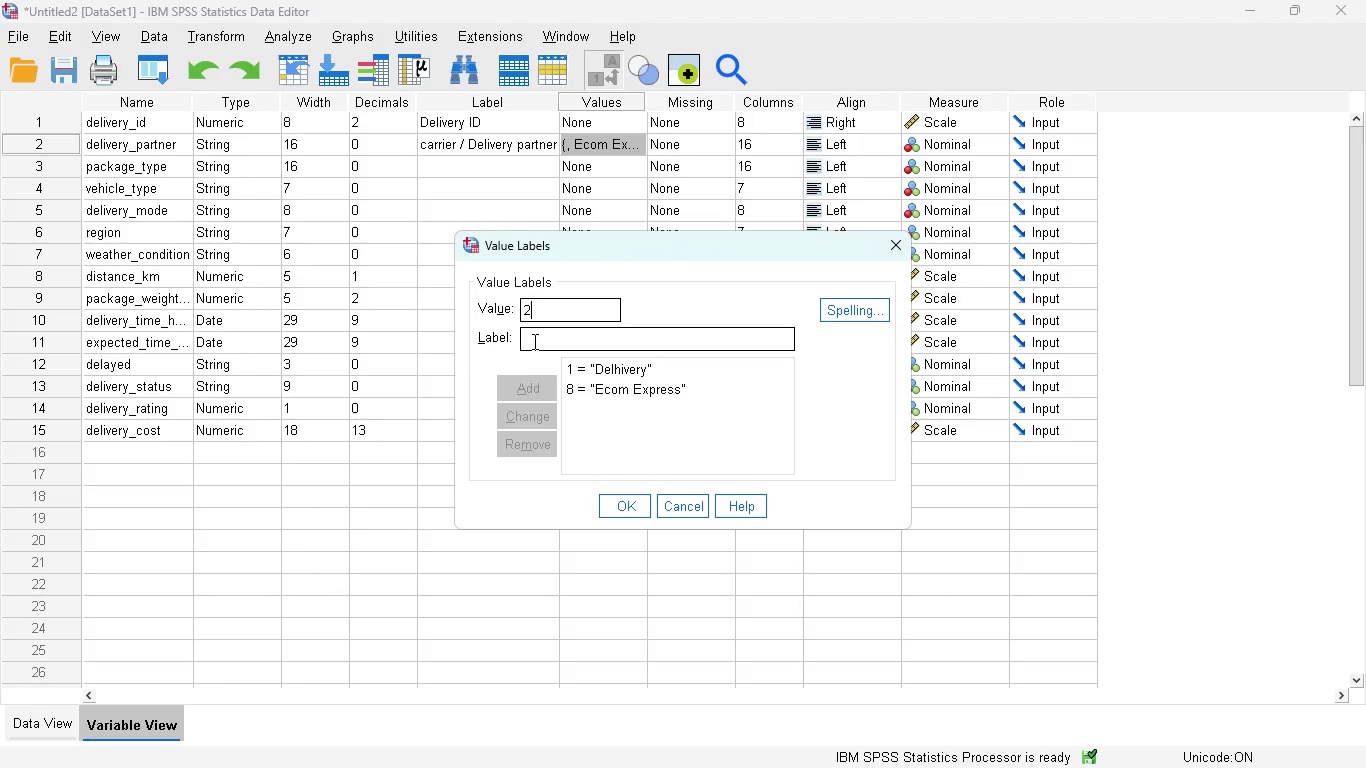 
left_click([533, 341])
 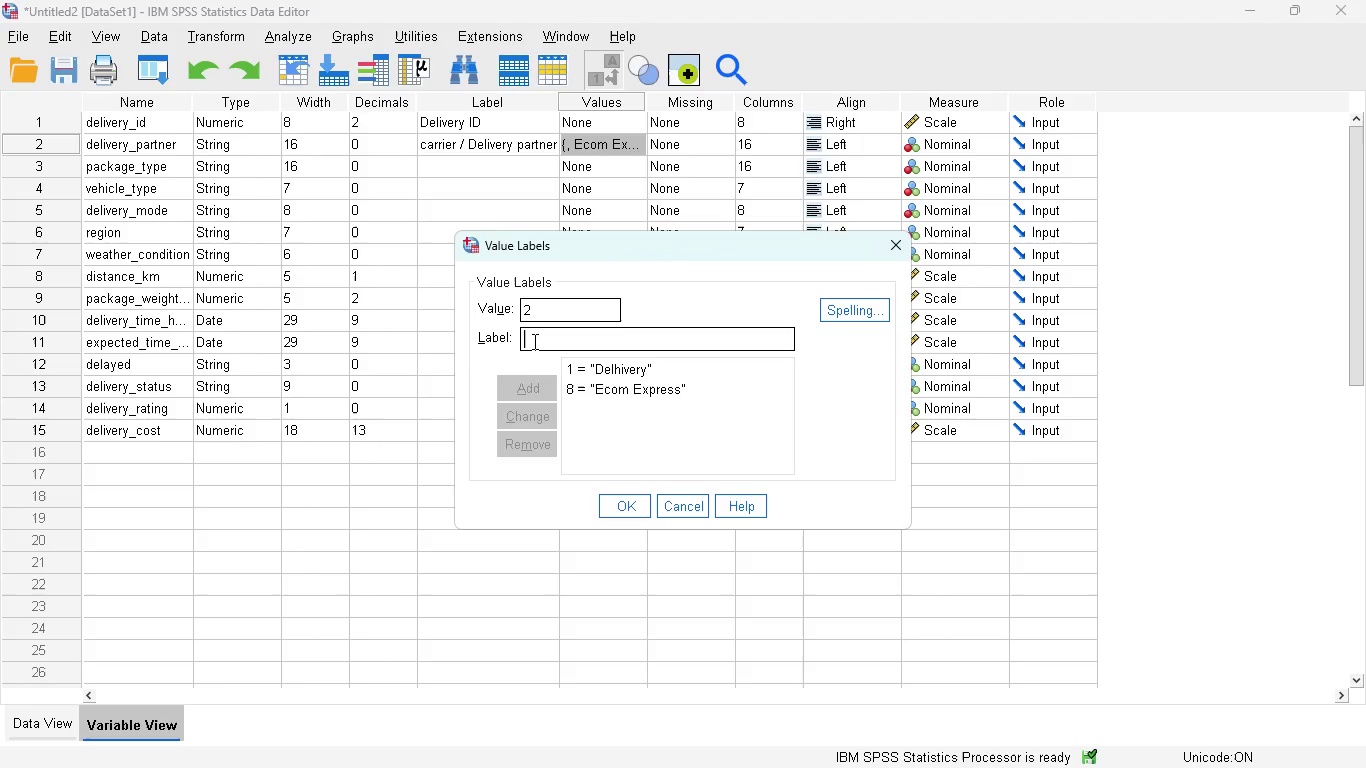 
type(X)
key(Backspace)
type(X[)
key(Backspace)
type(pressbees)
 